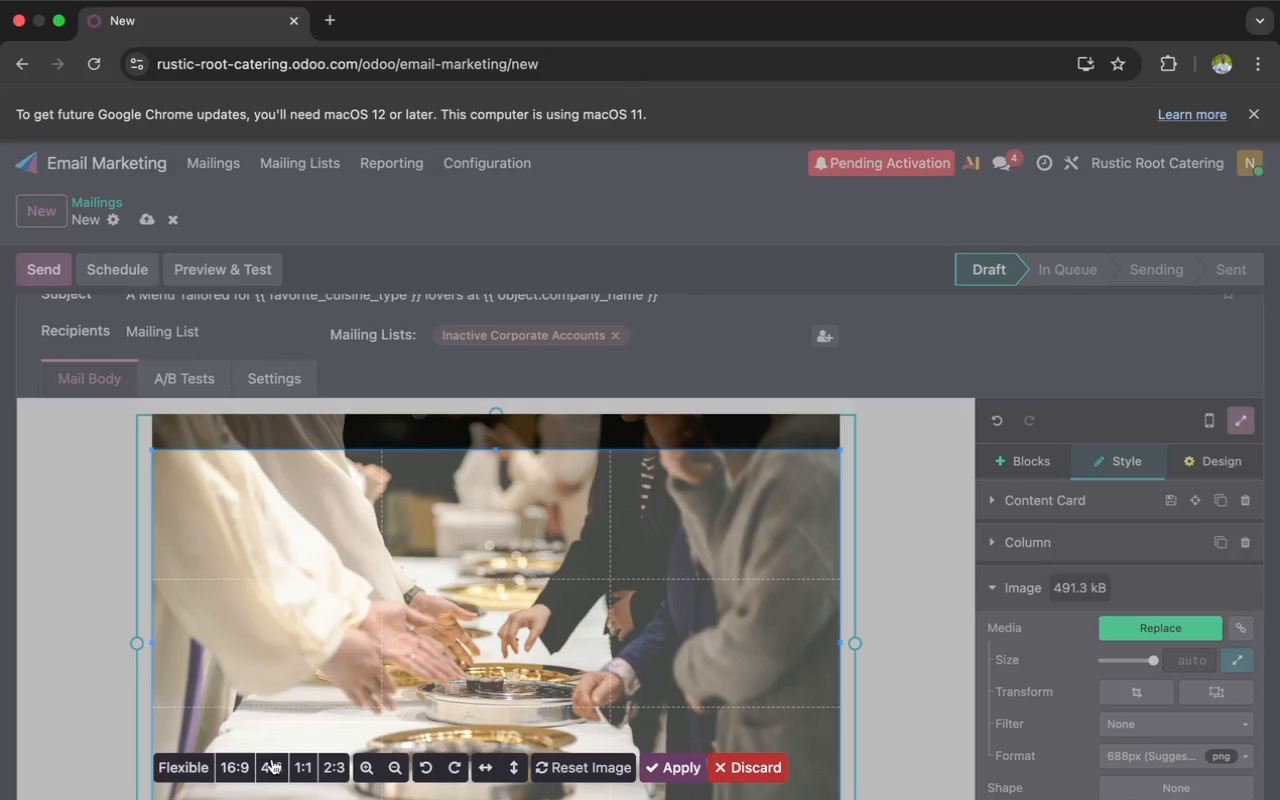 
left_click([275, 761])
 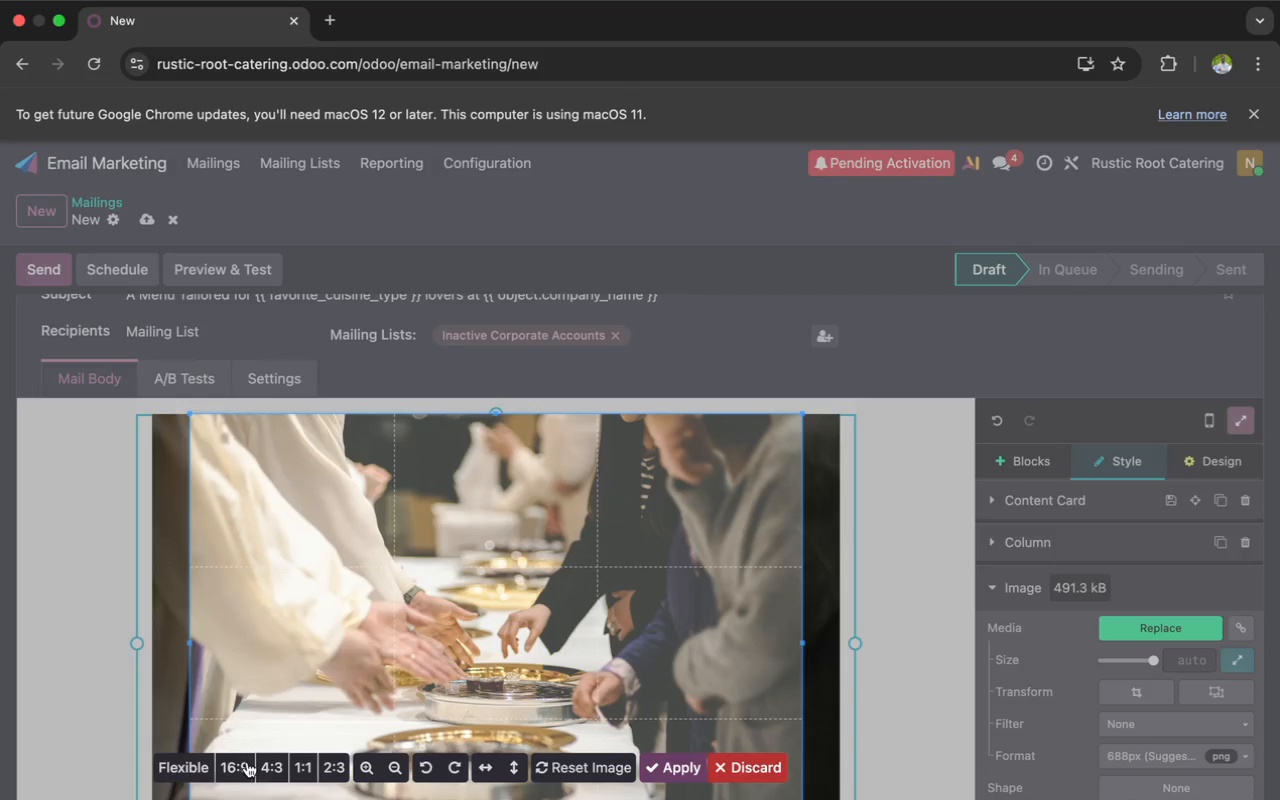 
left_click([237, 765])
 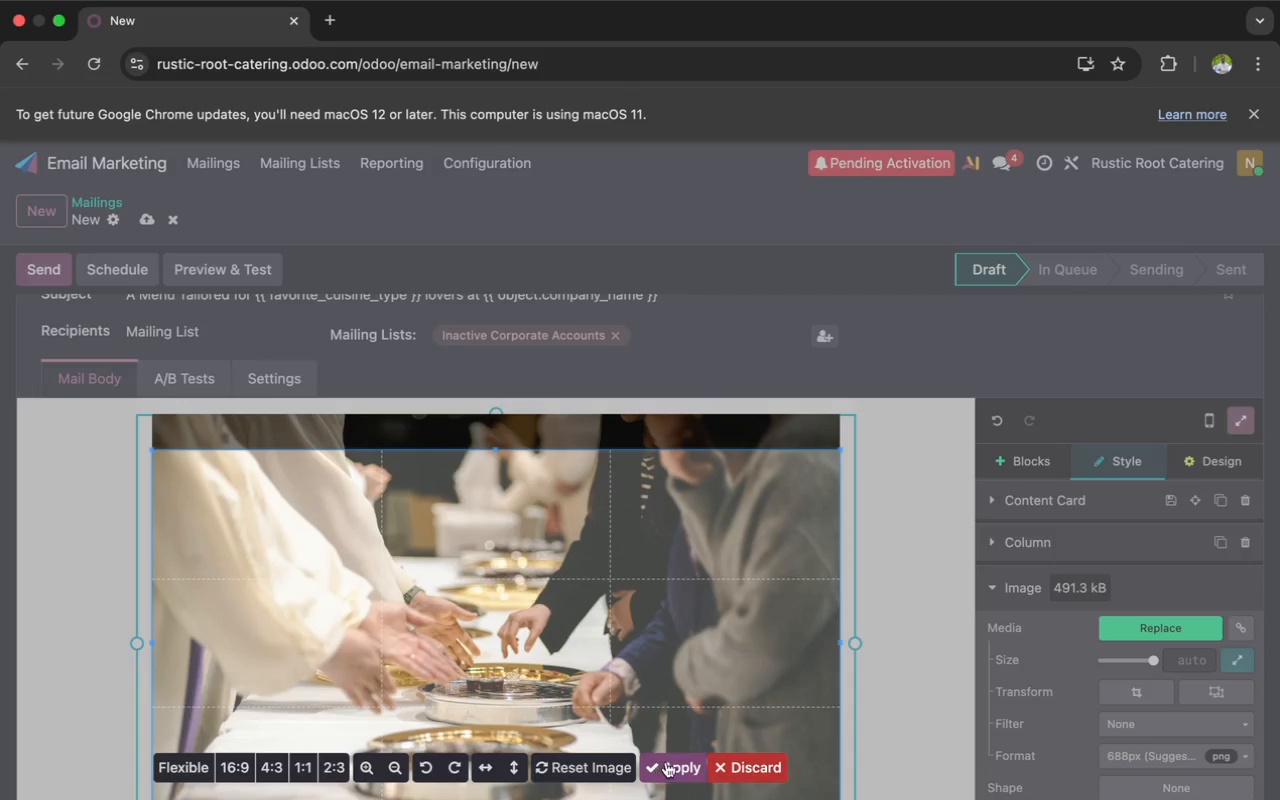 
left_click([682, 766])
 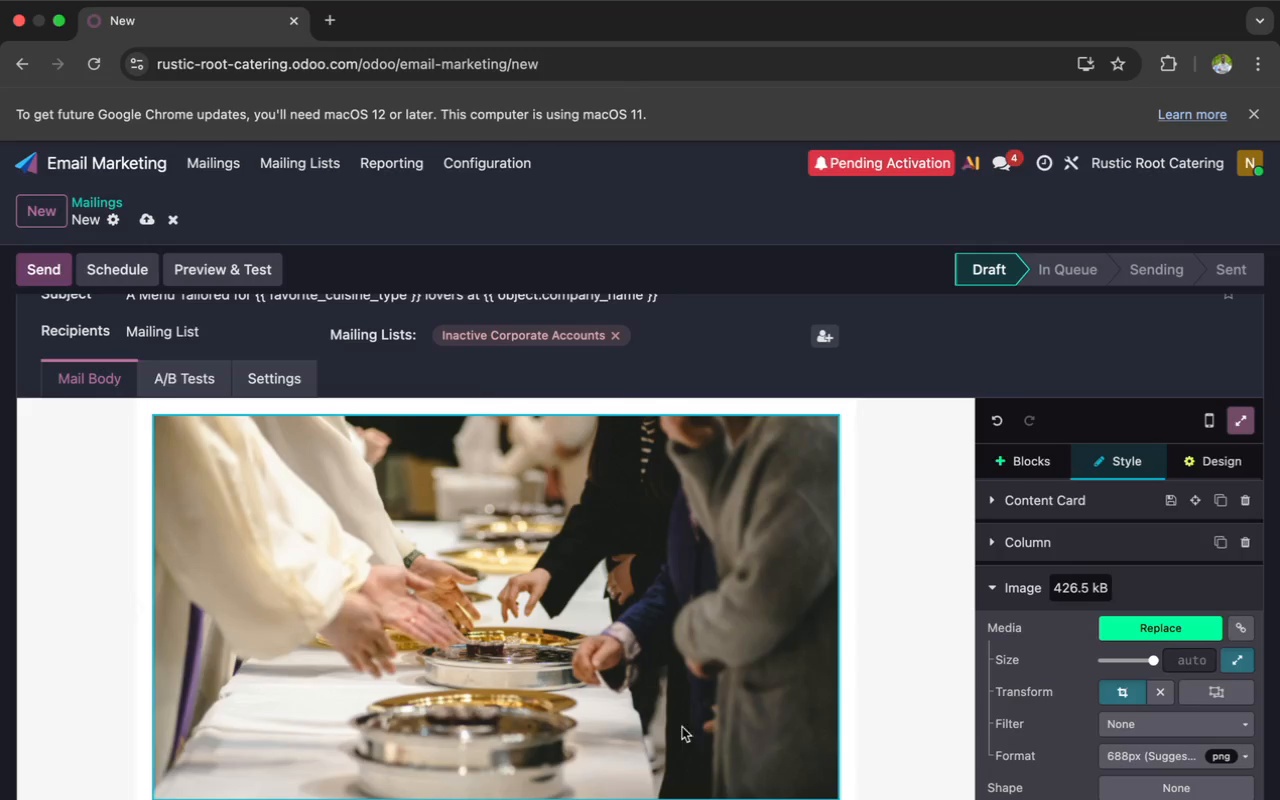 
scroll: coordinate [685, 661], scroll_direction: down, amount: 8.0
 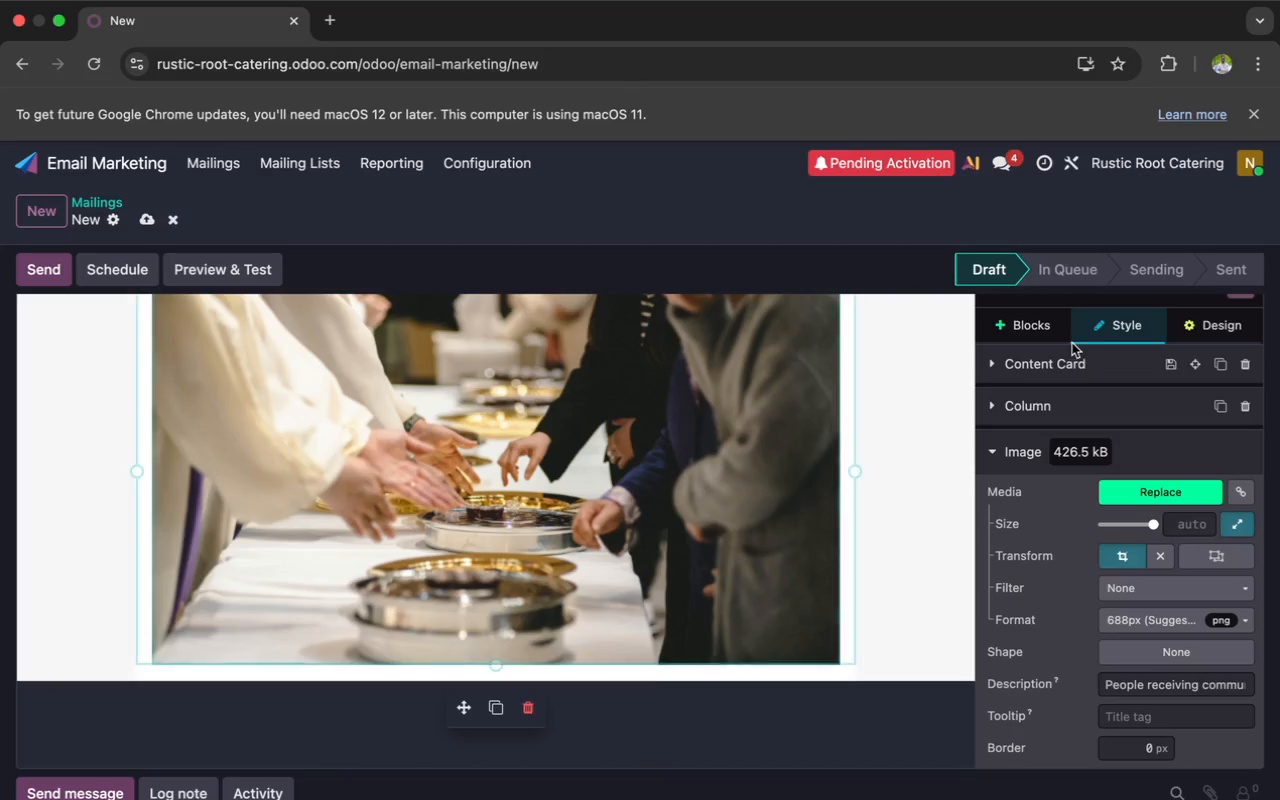 
left_click([1050, 334])
 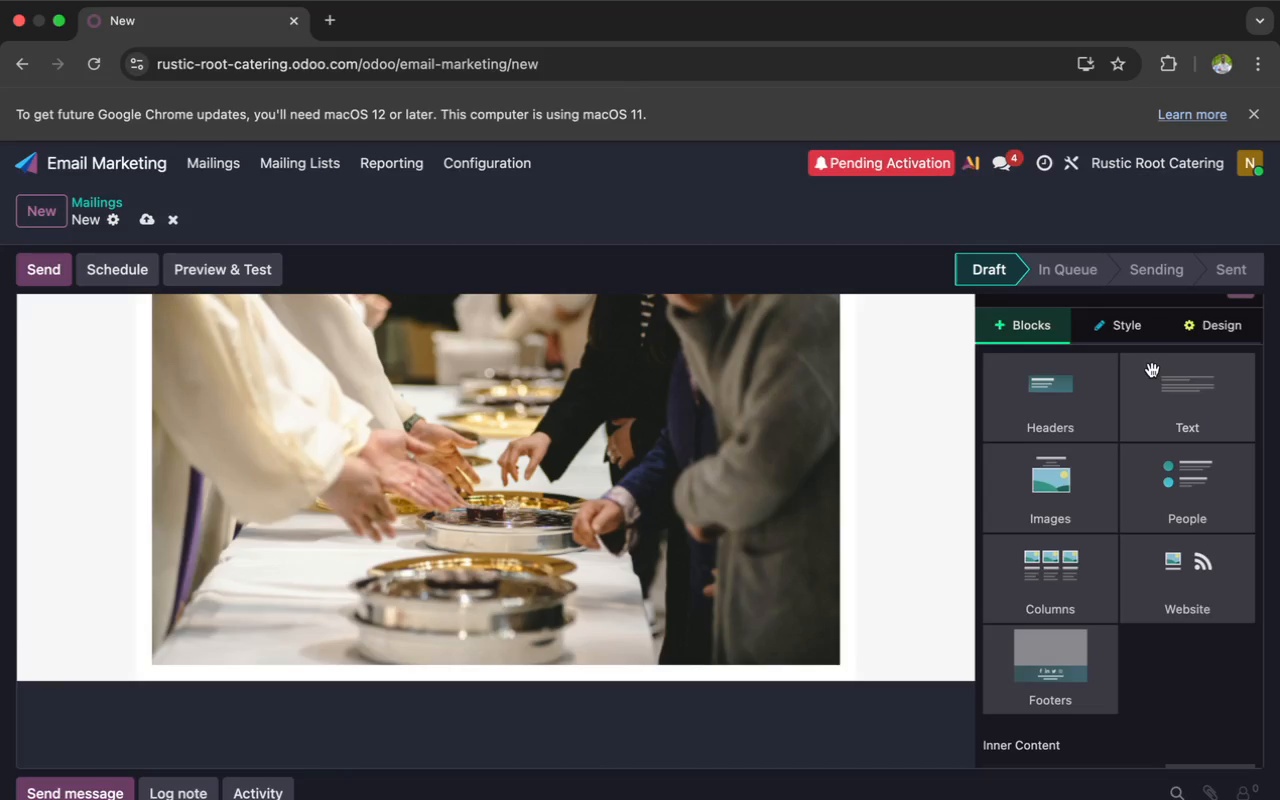 
left_click([1158, 382])
 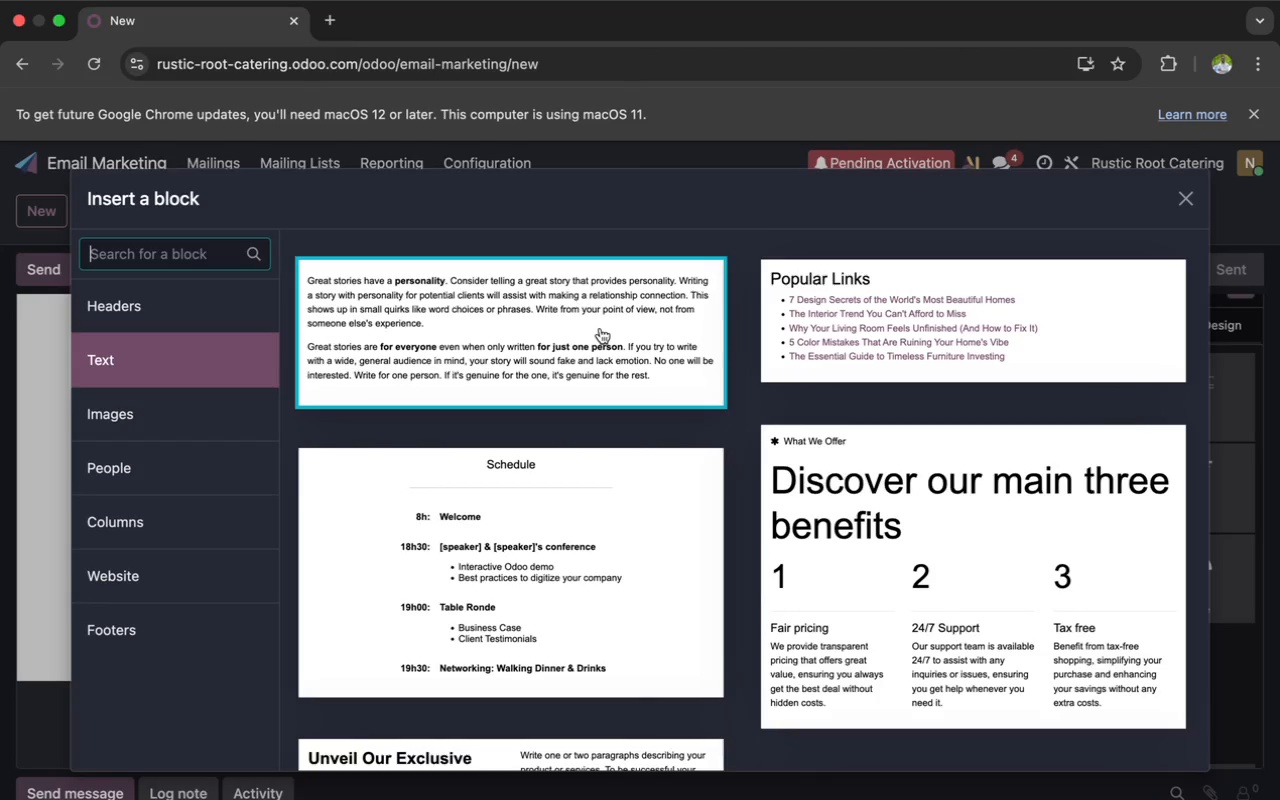 
left_click([600, 328])
 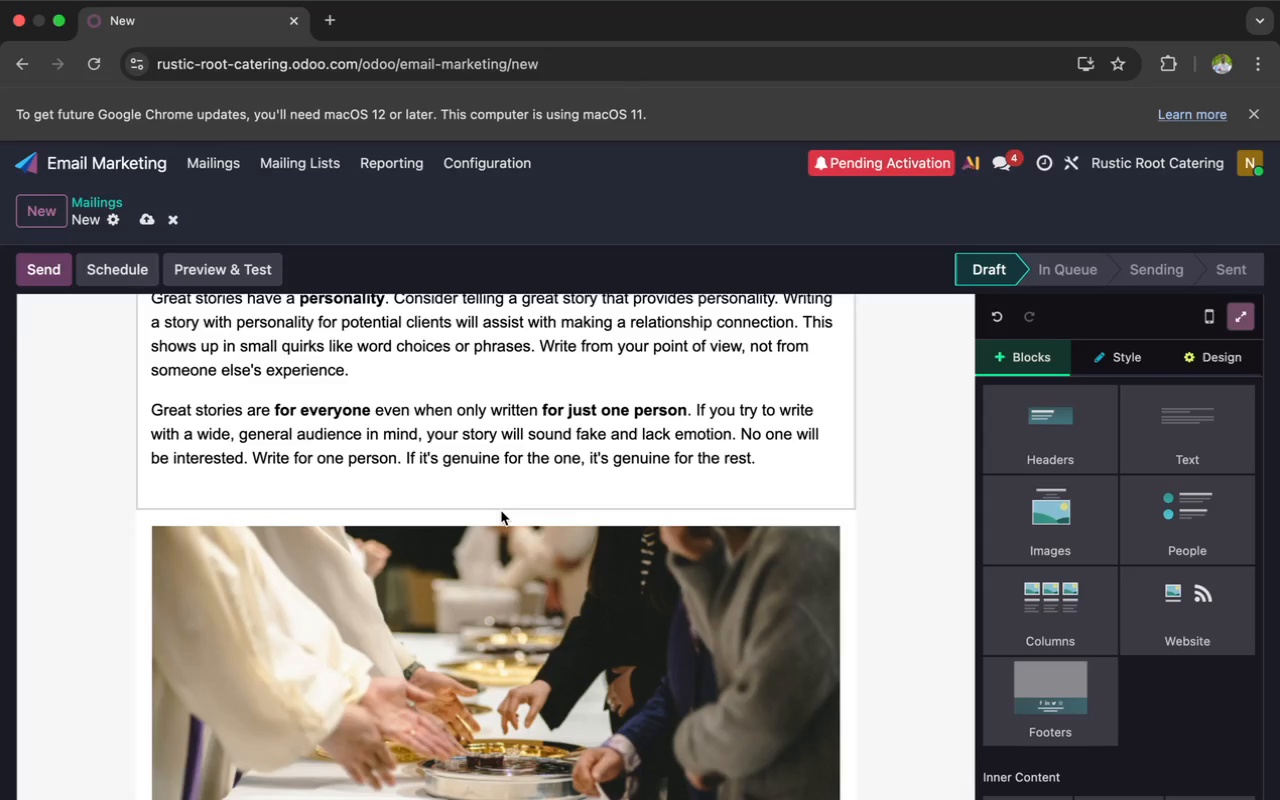 
left_click([500, 503])
 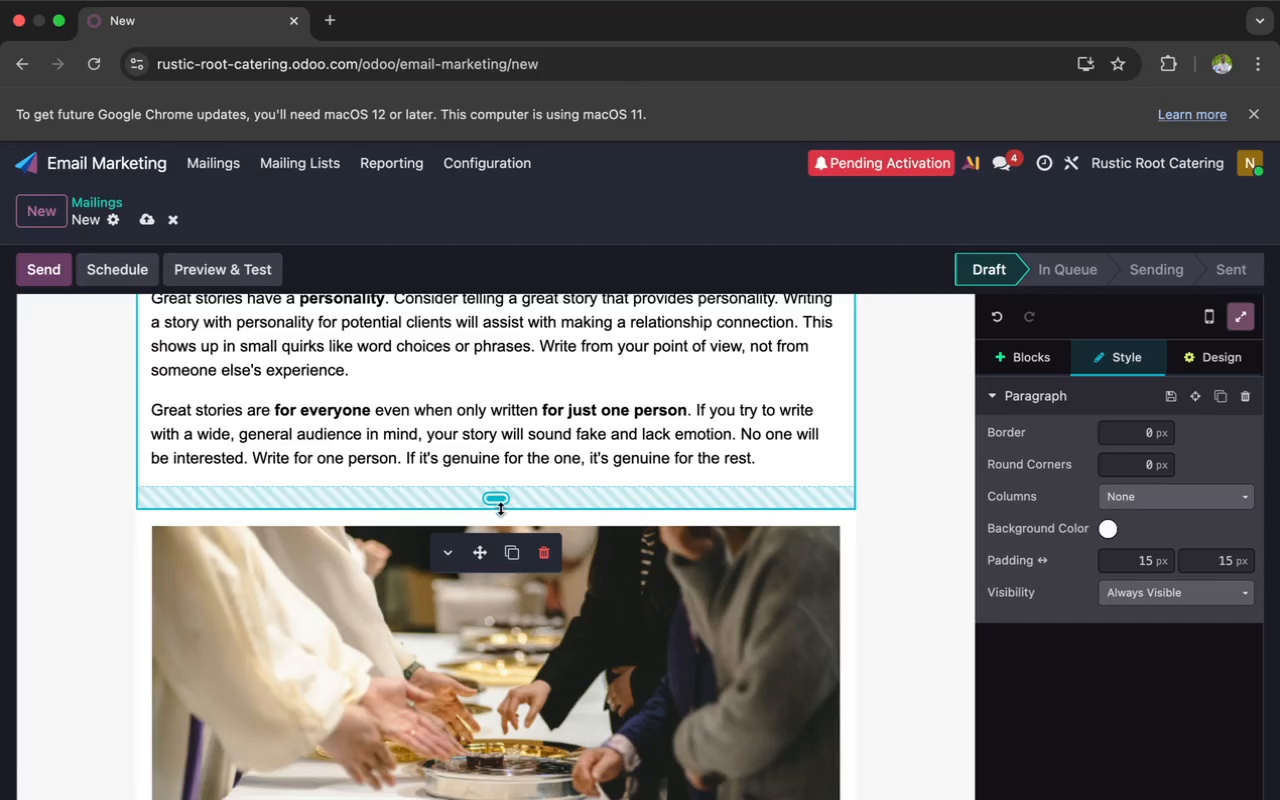 
left_click_drag(start_coordinate=[476, 549], to_coordinate=[477, 643])
 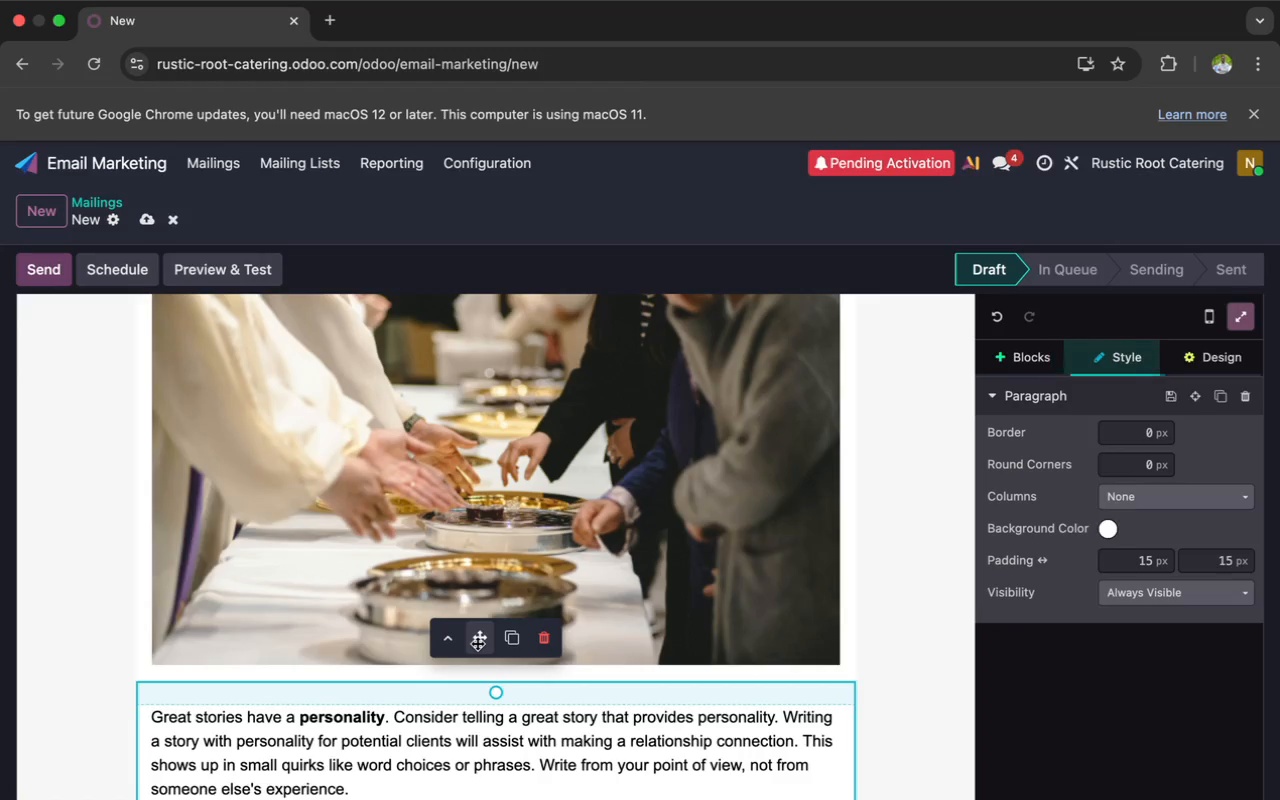 
scroll: coordinate [477, 643], scroll_direction: down, amount: 7.0
 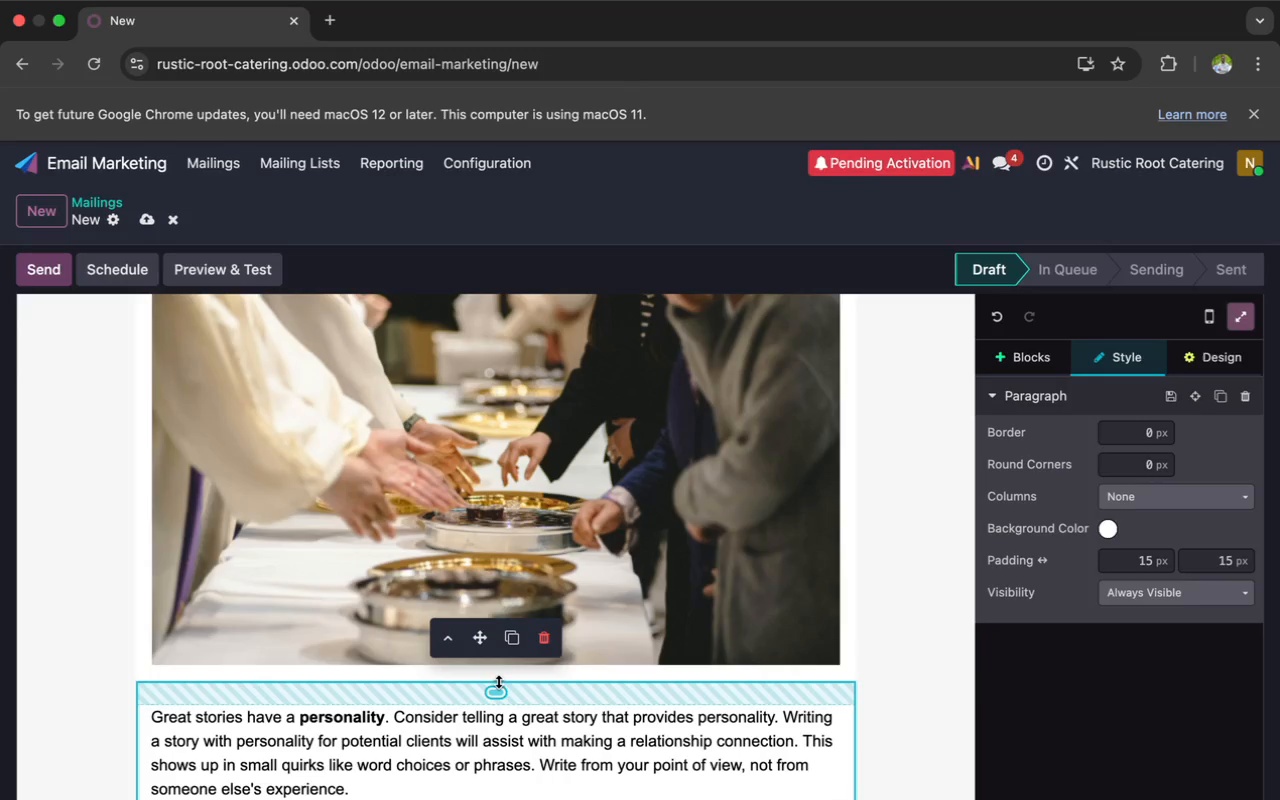 
left_click_drag(start_coordinate=[498, 690], to_coordinate=[491, 661])
 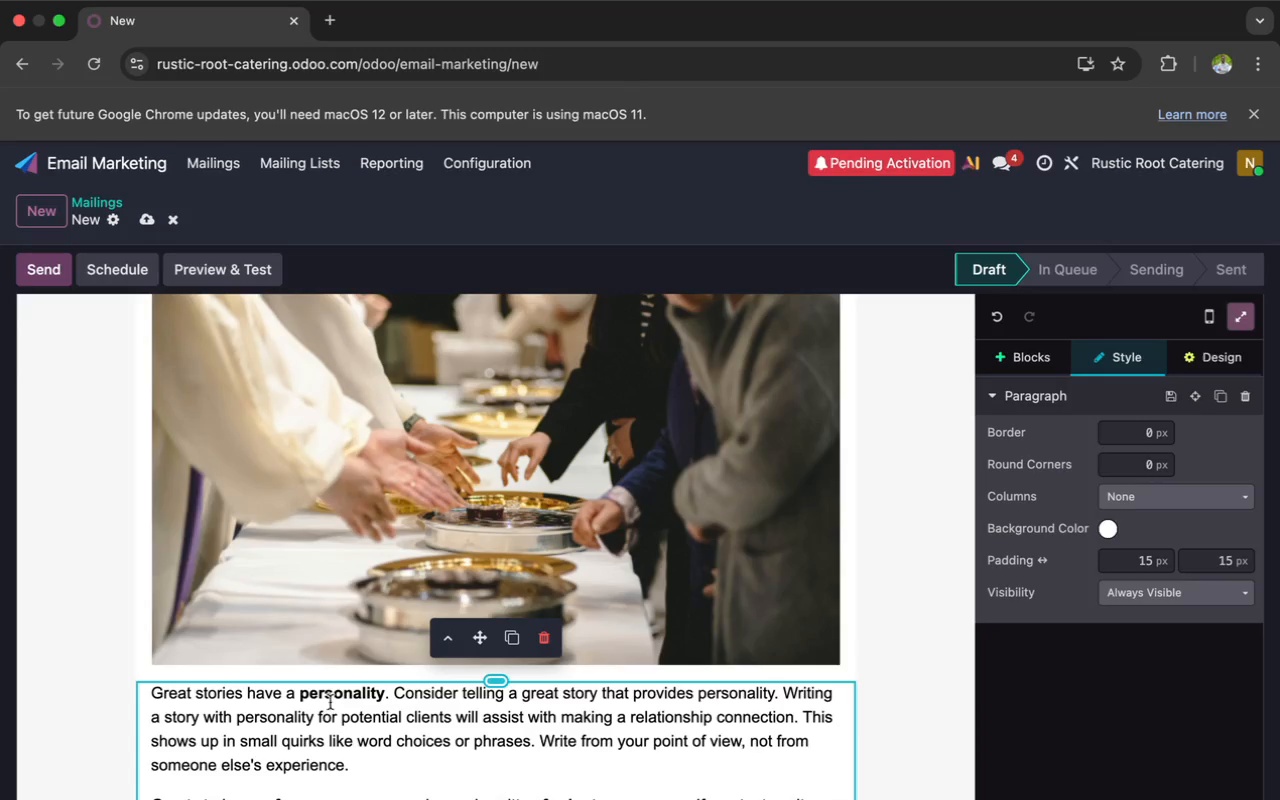 
scroll: coordinate [345, 744], scroll_direction: down, amount: 4.0
 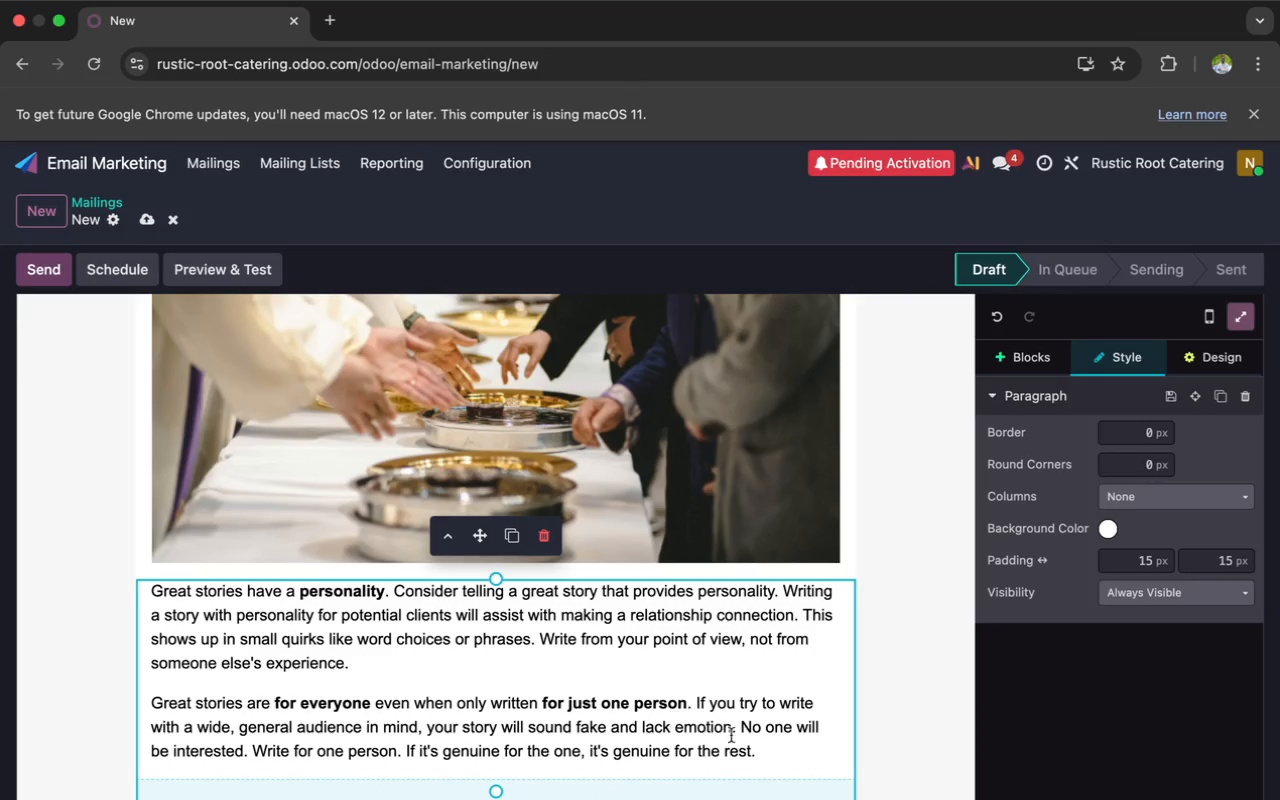 
left_click_drag(start_coordinate=[758, 755], to_coordinate=[143, 601])
 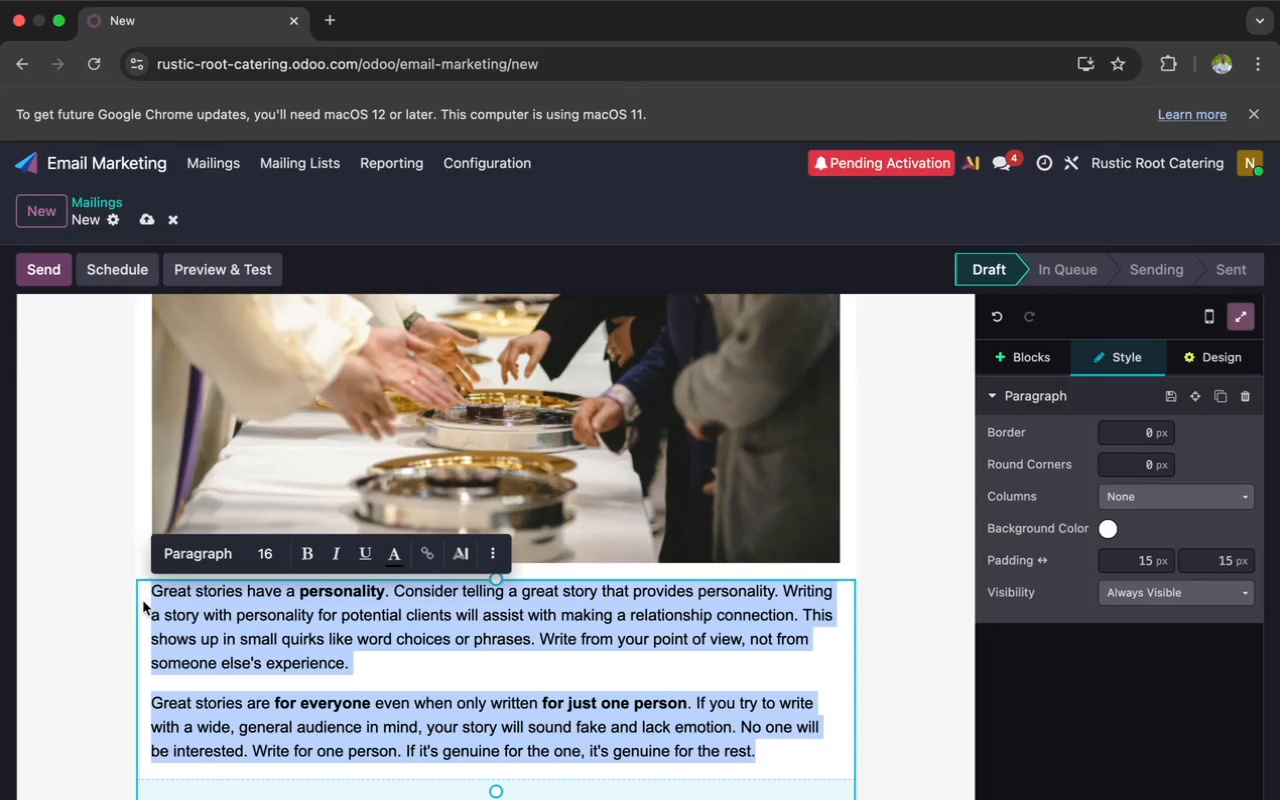 
key(Backspace)
 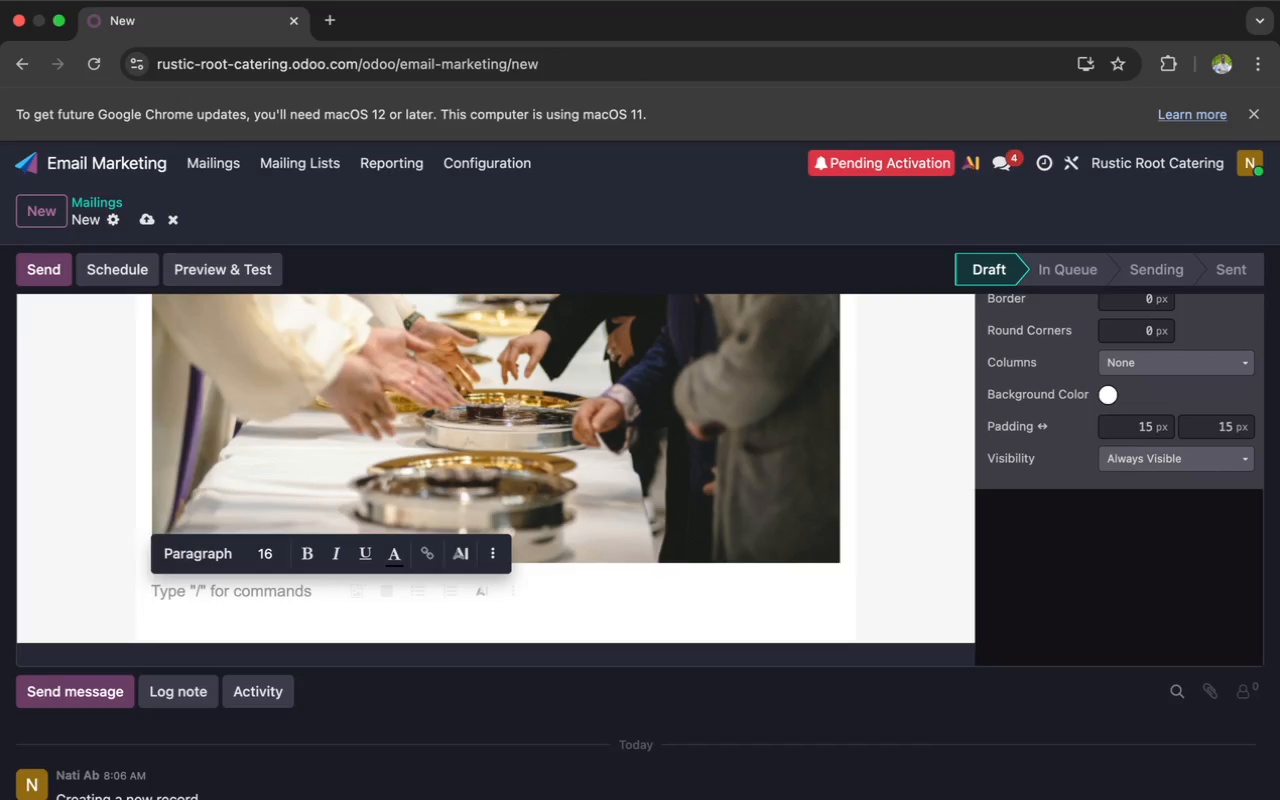 
type(Dear {{ object.name }})
 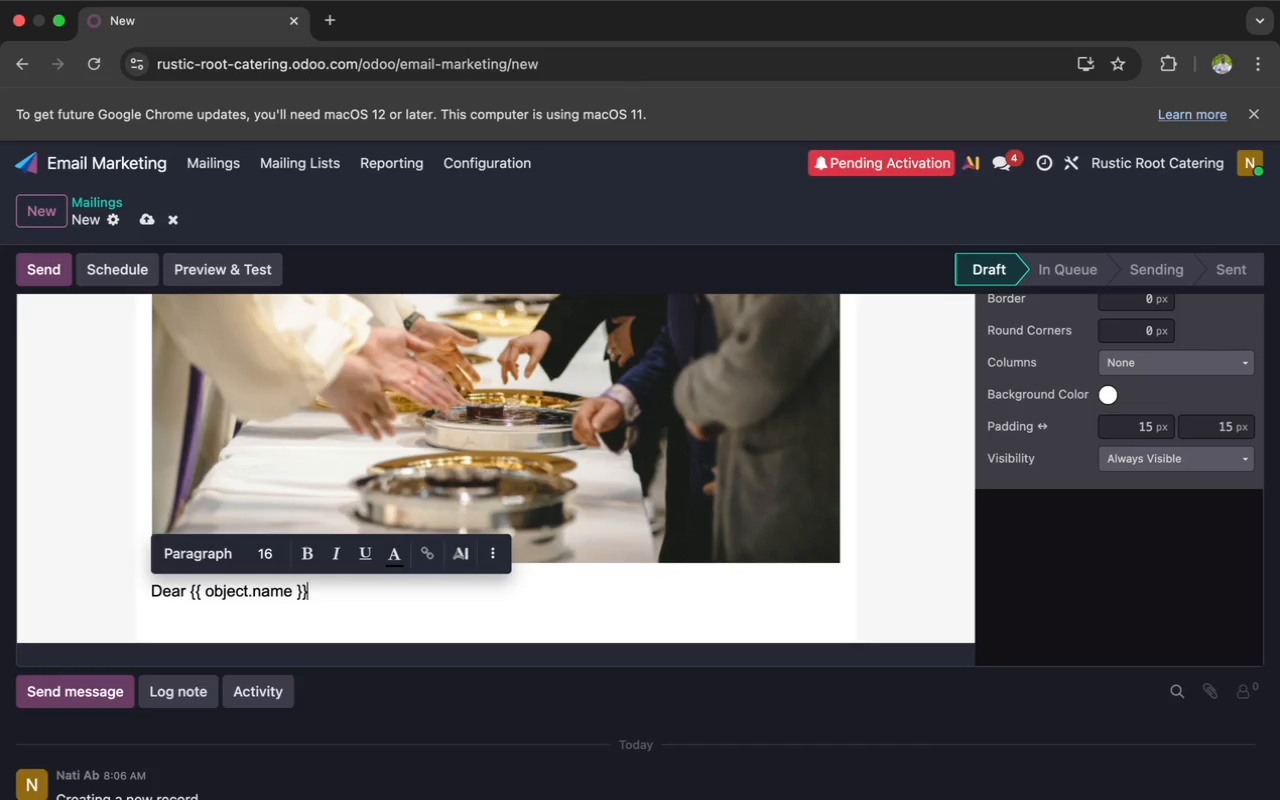 
left_click_drag(start_coordinate=[319, 594], to_coordinate=[148, 592])
 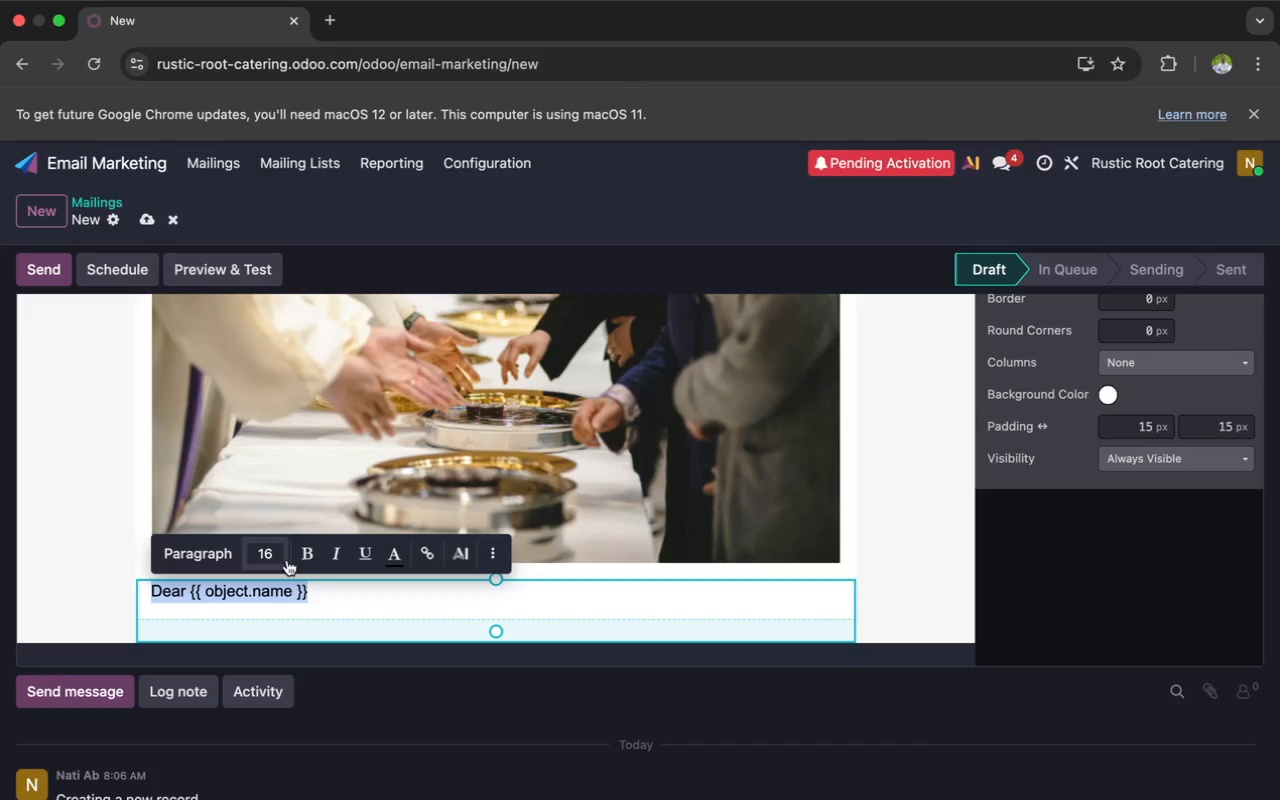 
left_click([304, 558])
 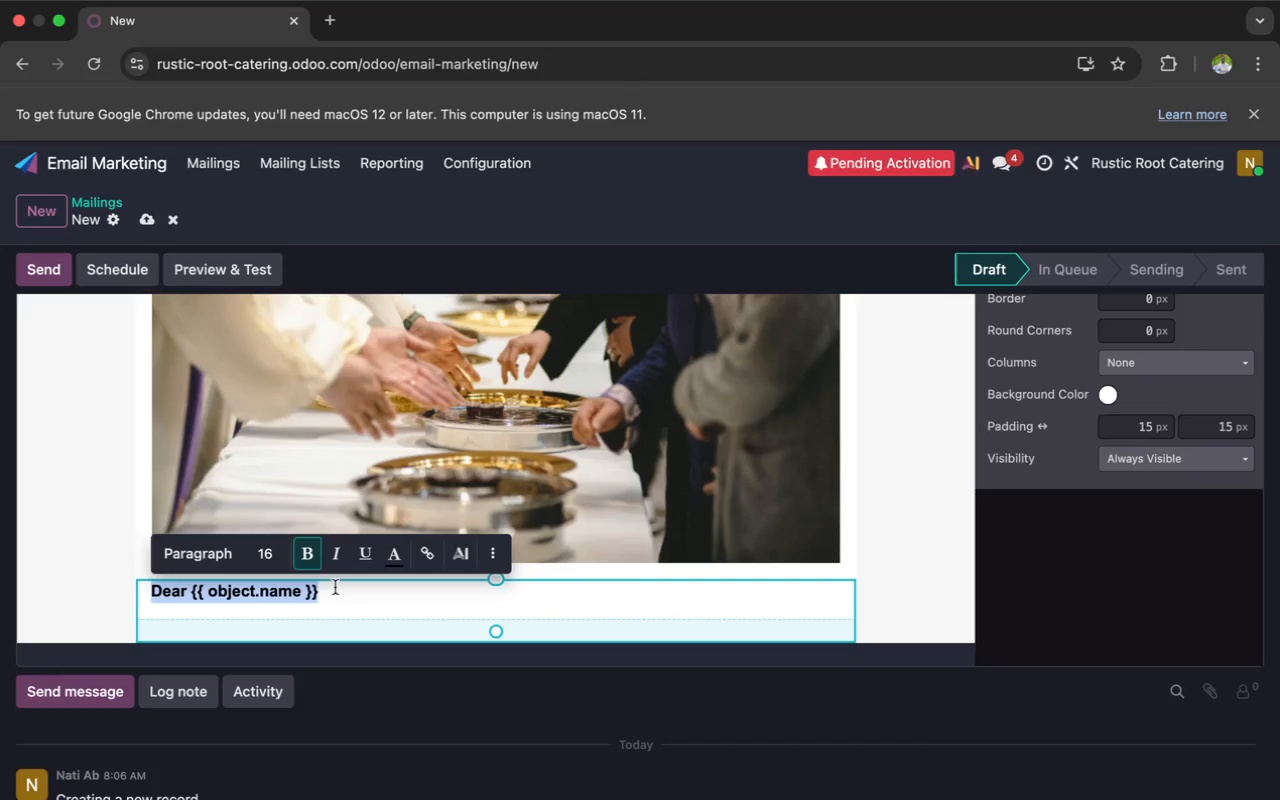 
left_click([335, 592])
 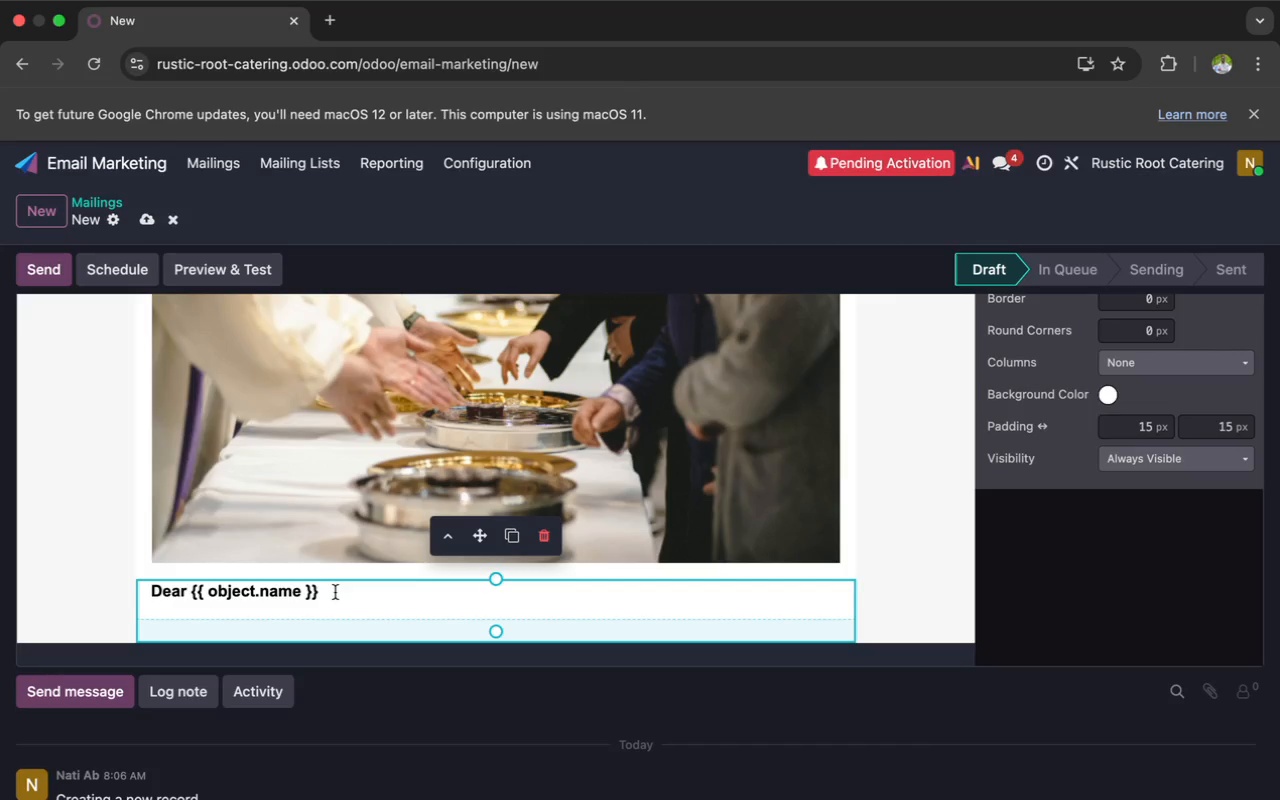 
key(Enter)
 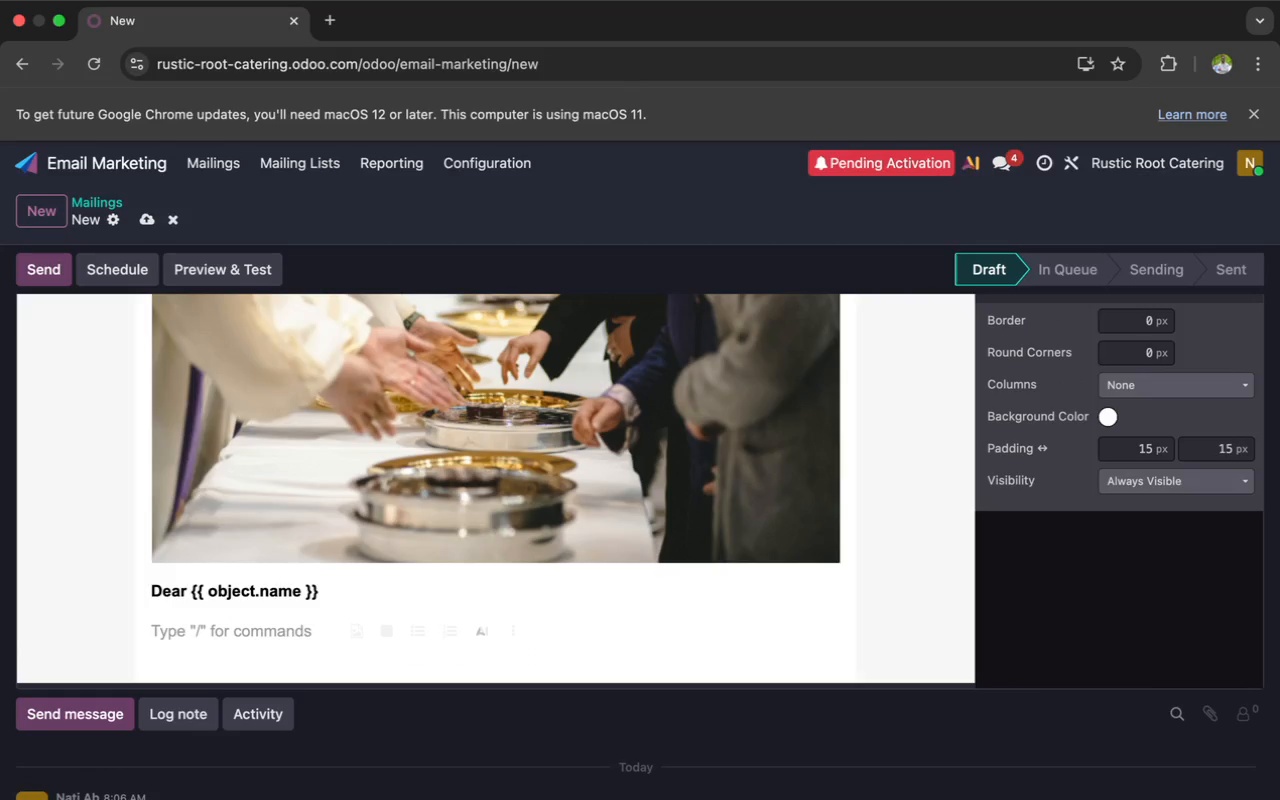 
type(At )
 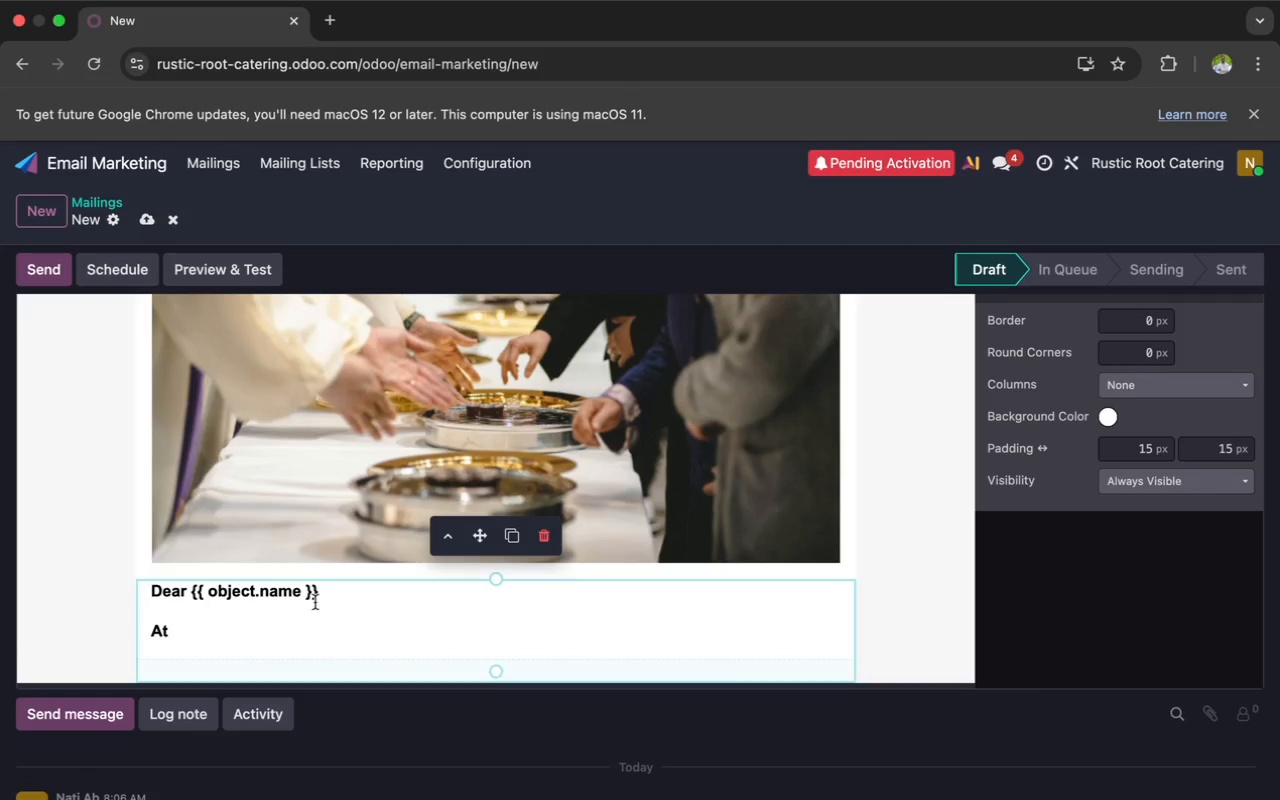 
left_click_drag(start_coordinate=[170, 627], to_coordinate=[130, 625])
 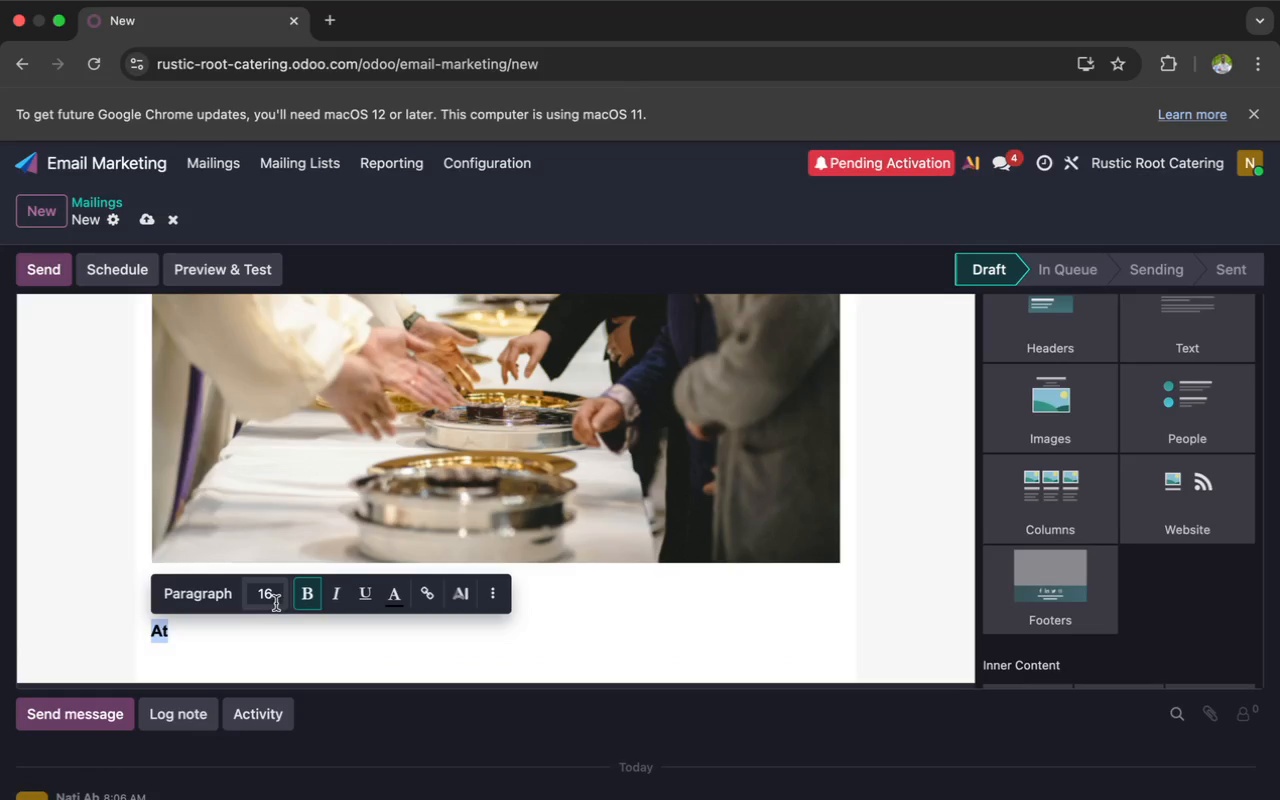 
left_click([307, 598])
 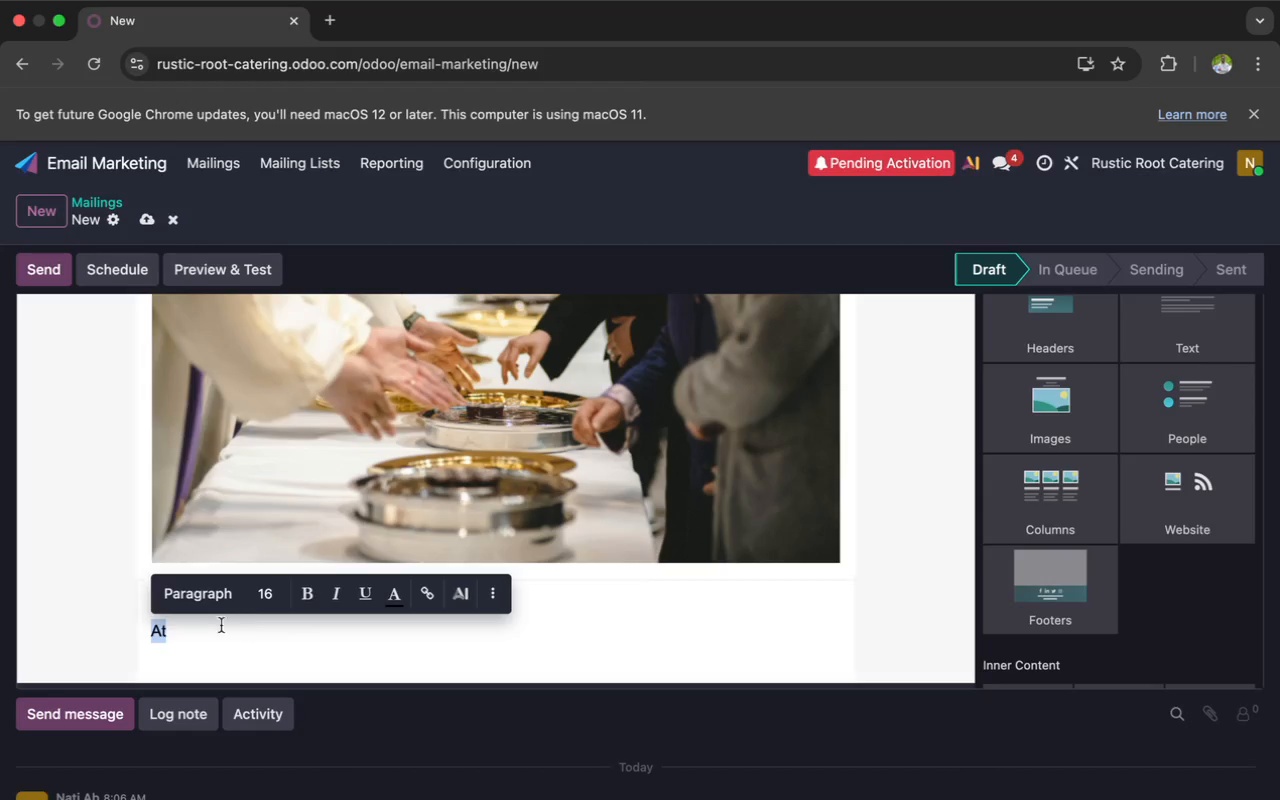 
left_click([203, 630])
 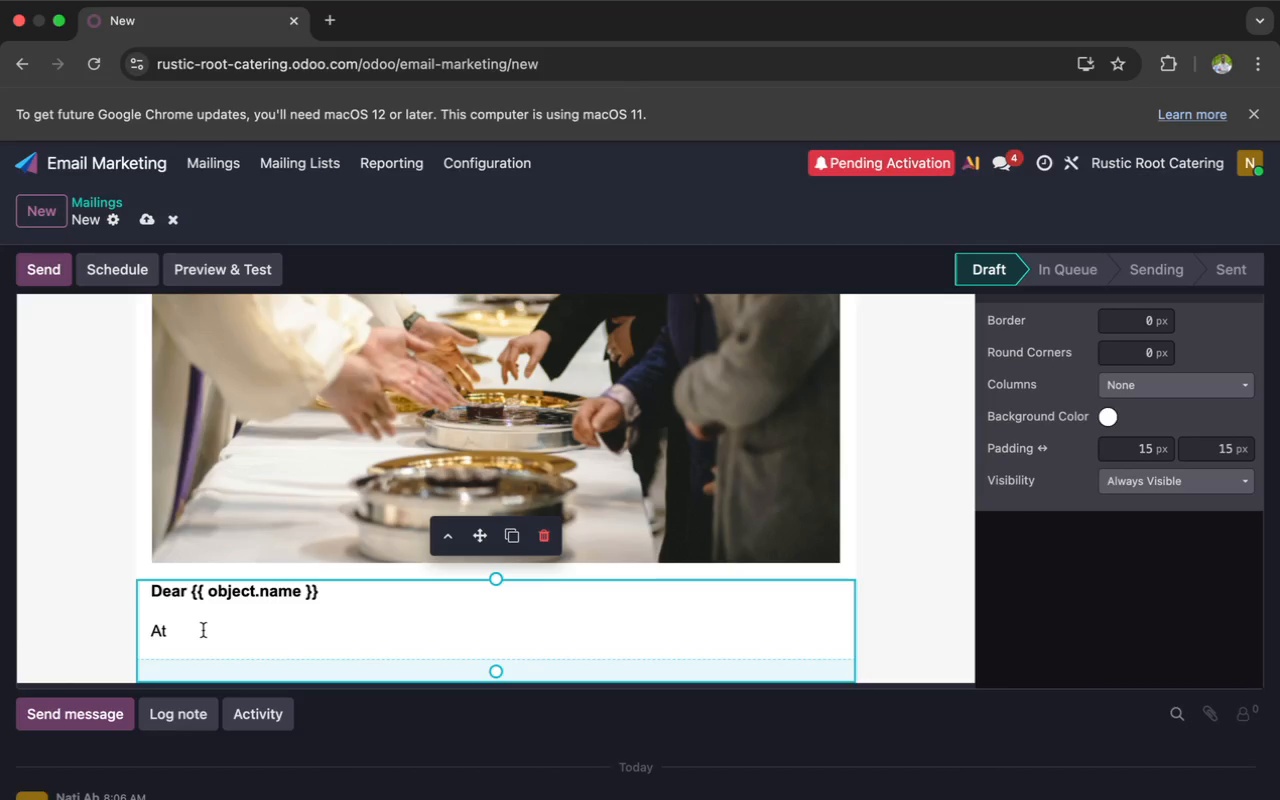 
type(Ru)
 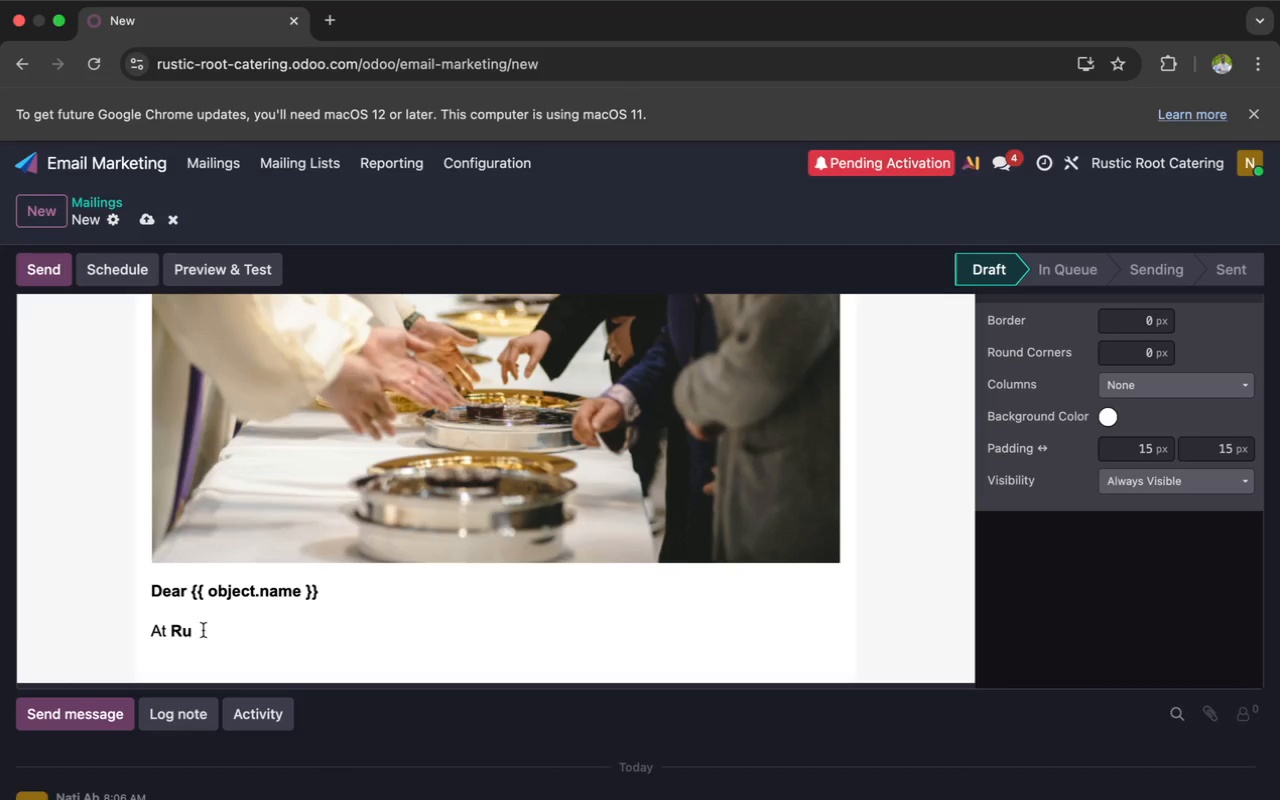 
left_click_drag(start_coordinate=[198, 631], to_coordinate=[174, 631])
 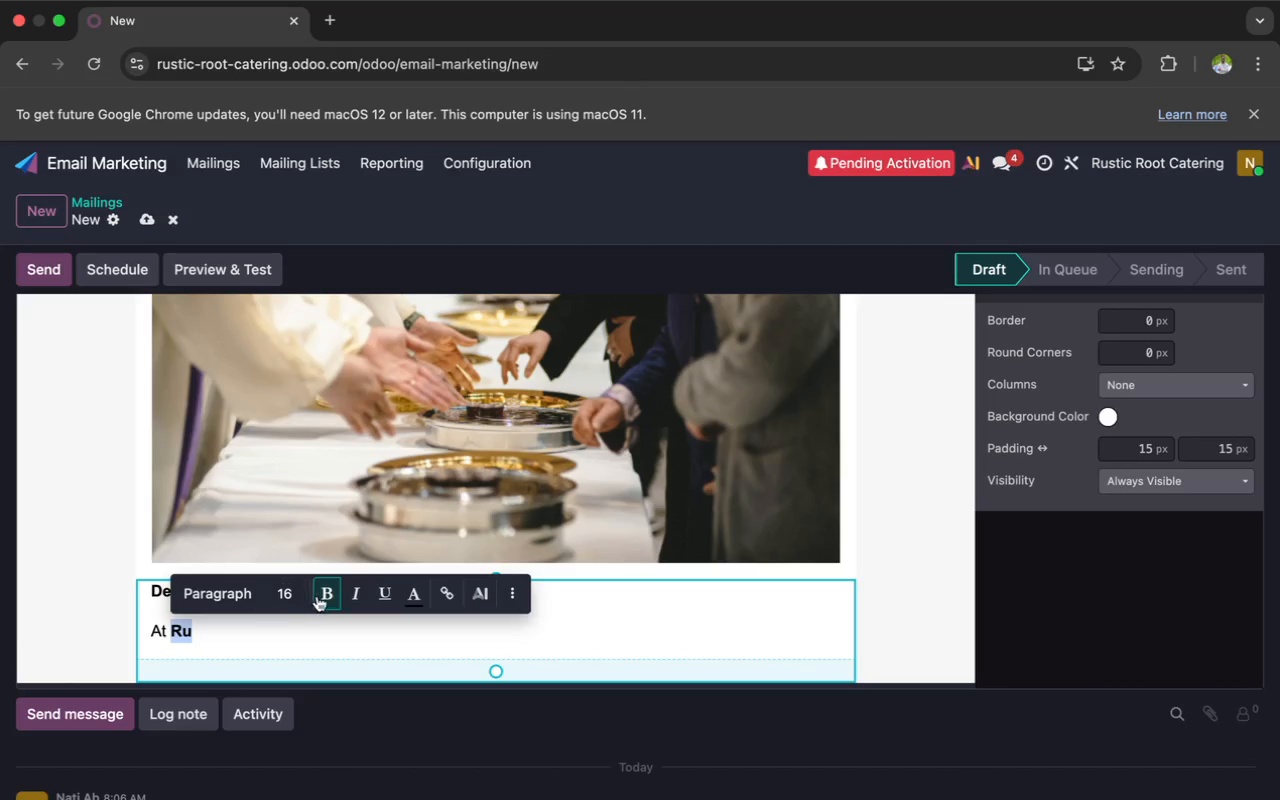 
left_click([322, 594])
 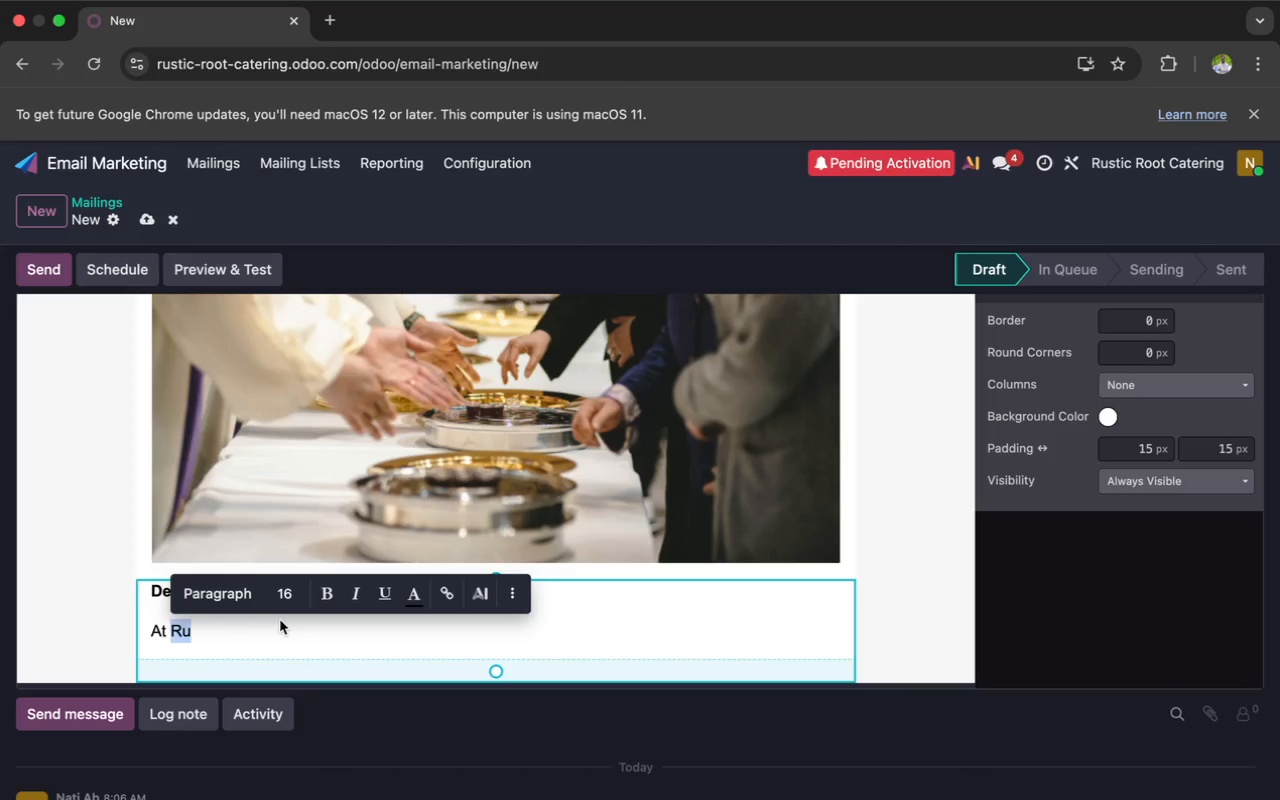 
left_click([276, 622])
 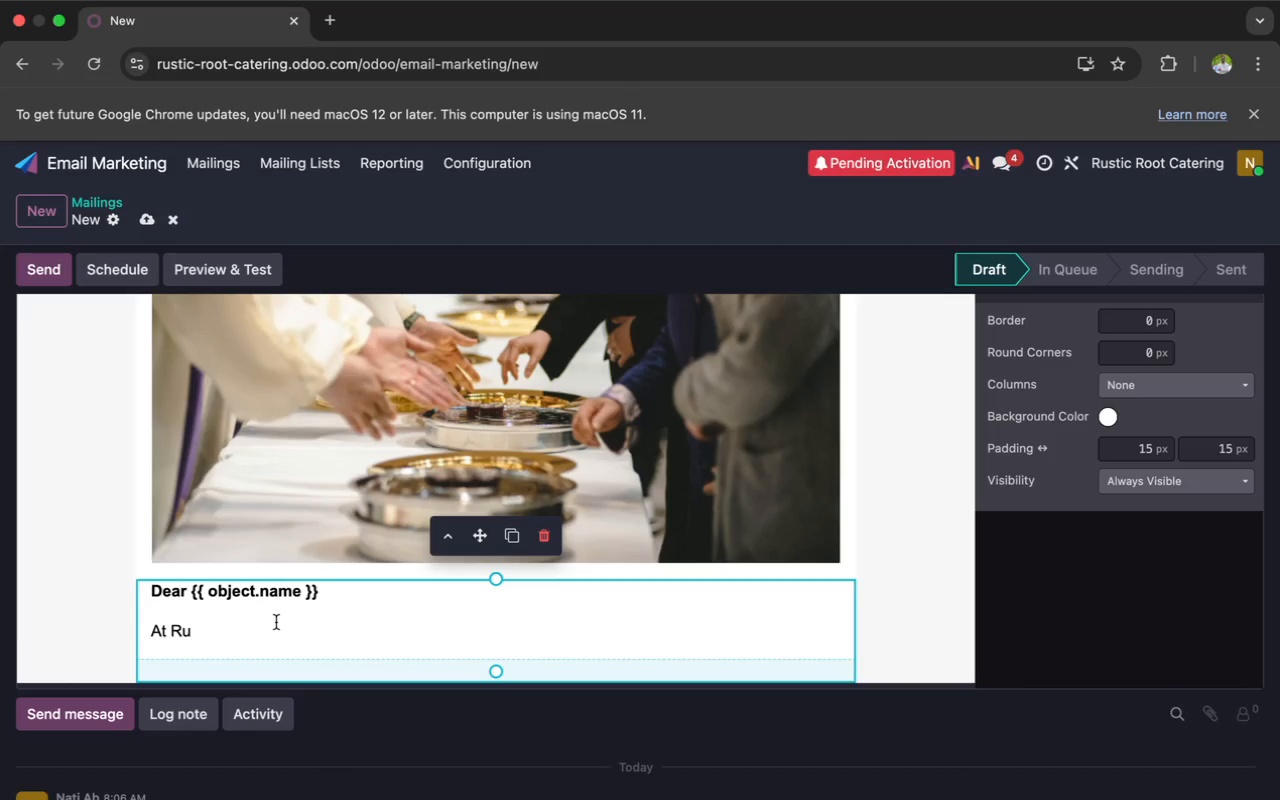 
type(stic Root ca)
key(Backspace)
key(Backspace)
type(Catering, We)
key(Backspace)
key(Backspace)
type(we know every team has its own flavor.)
 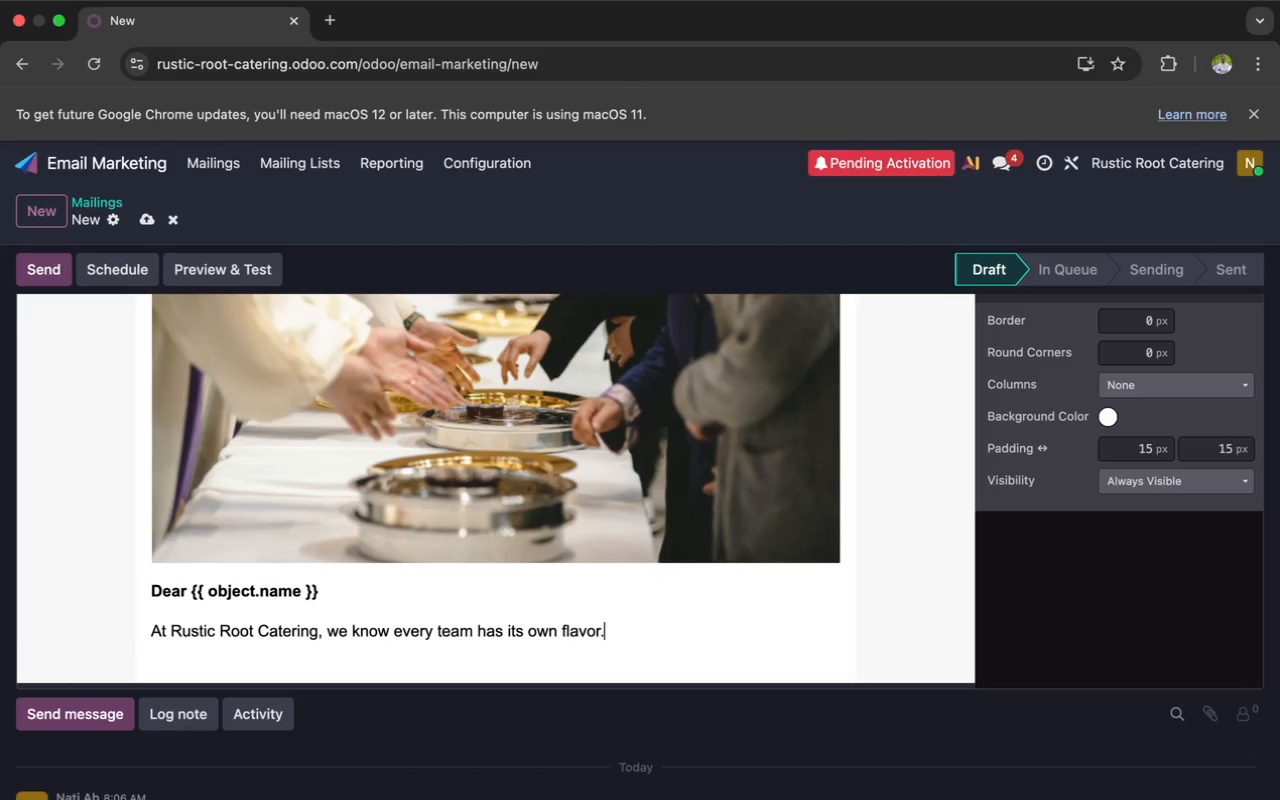 
wait(6.42)
 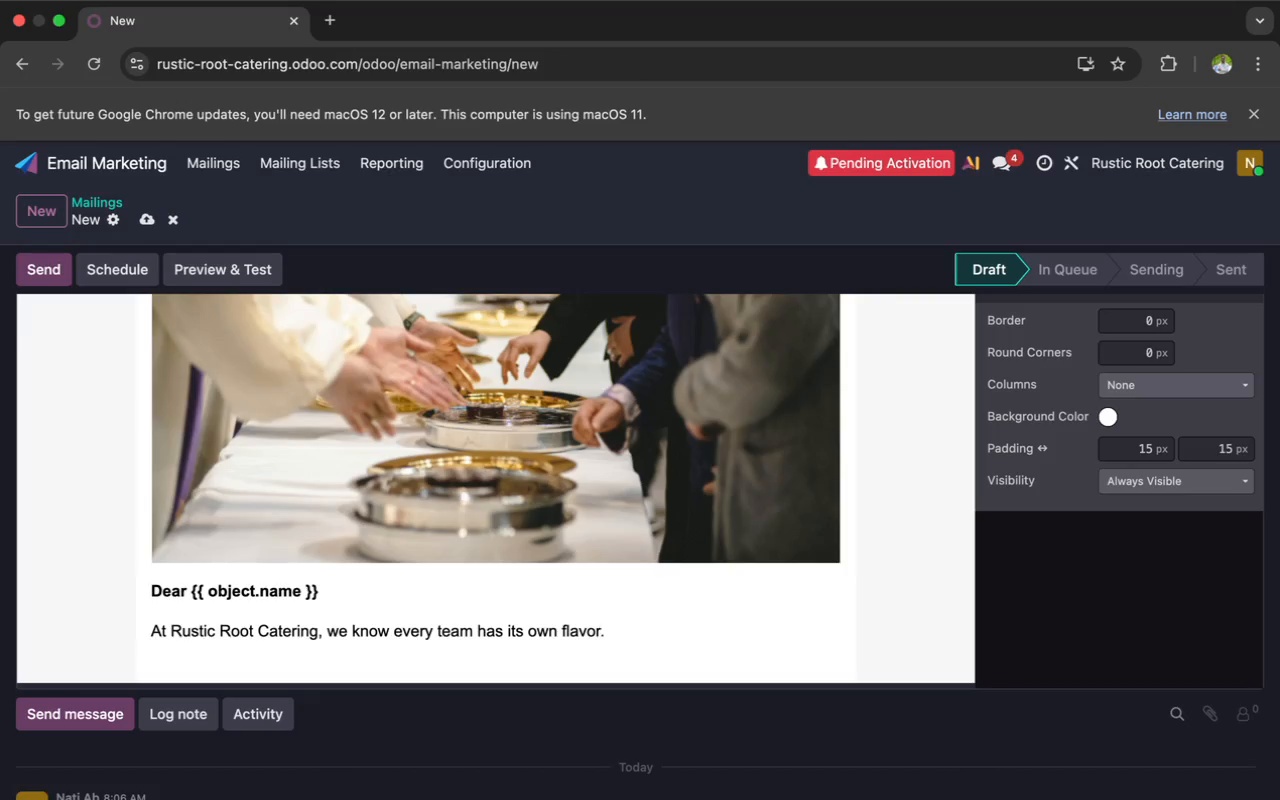 
key(Enter)
 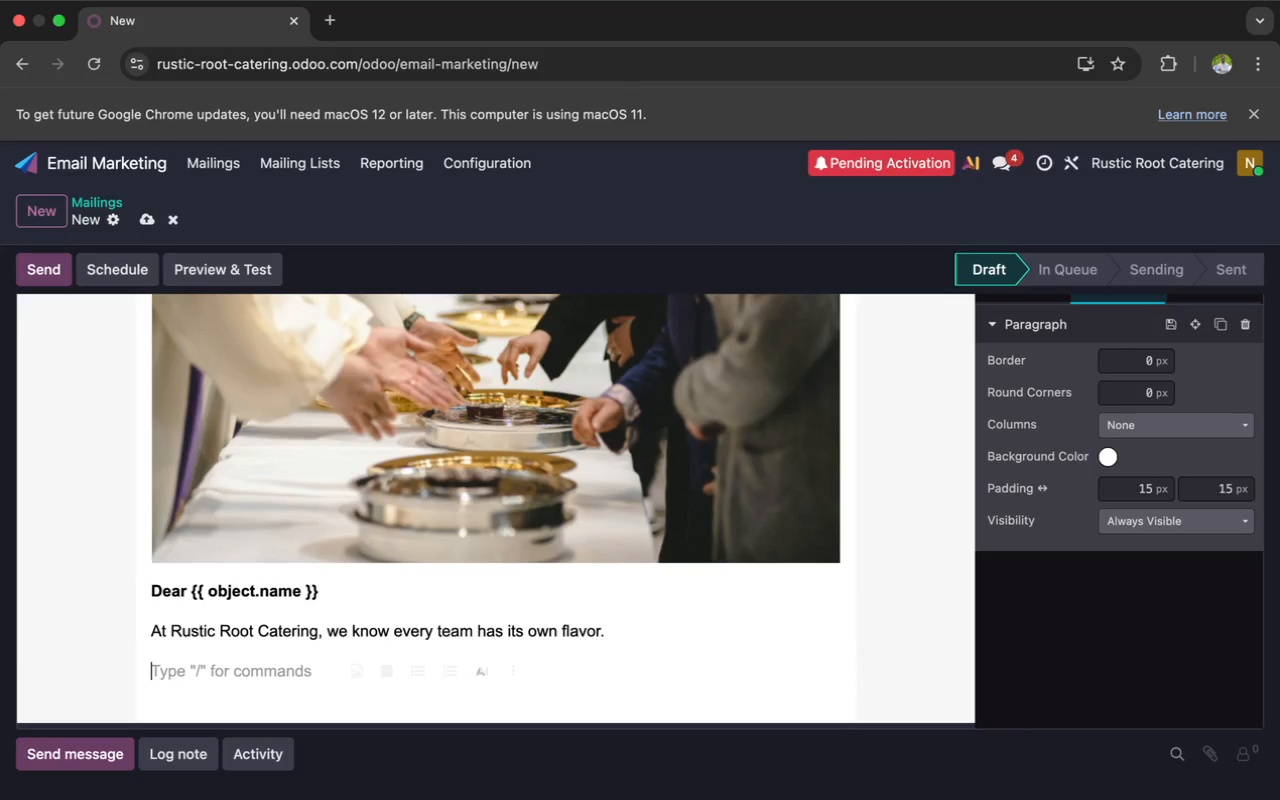 
type(That)
 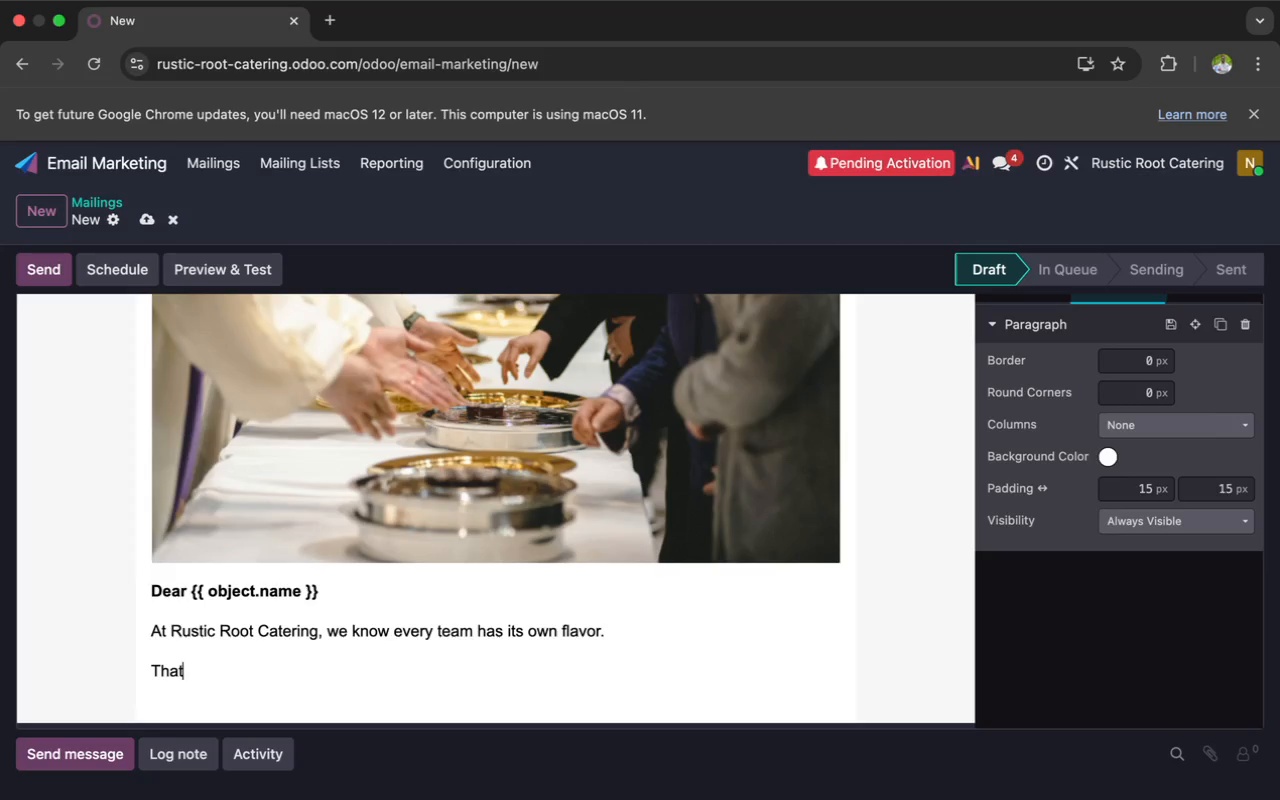 
wait(5.44)
 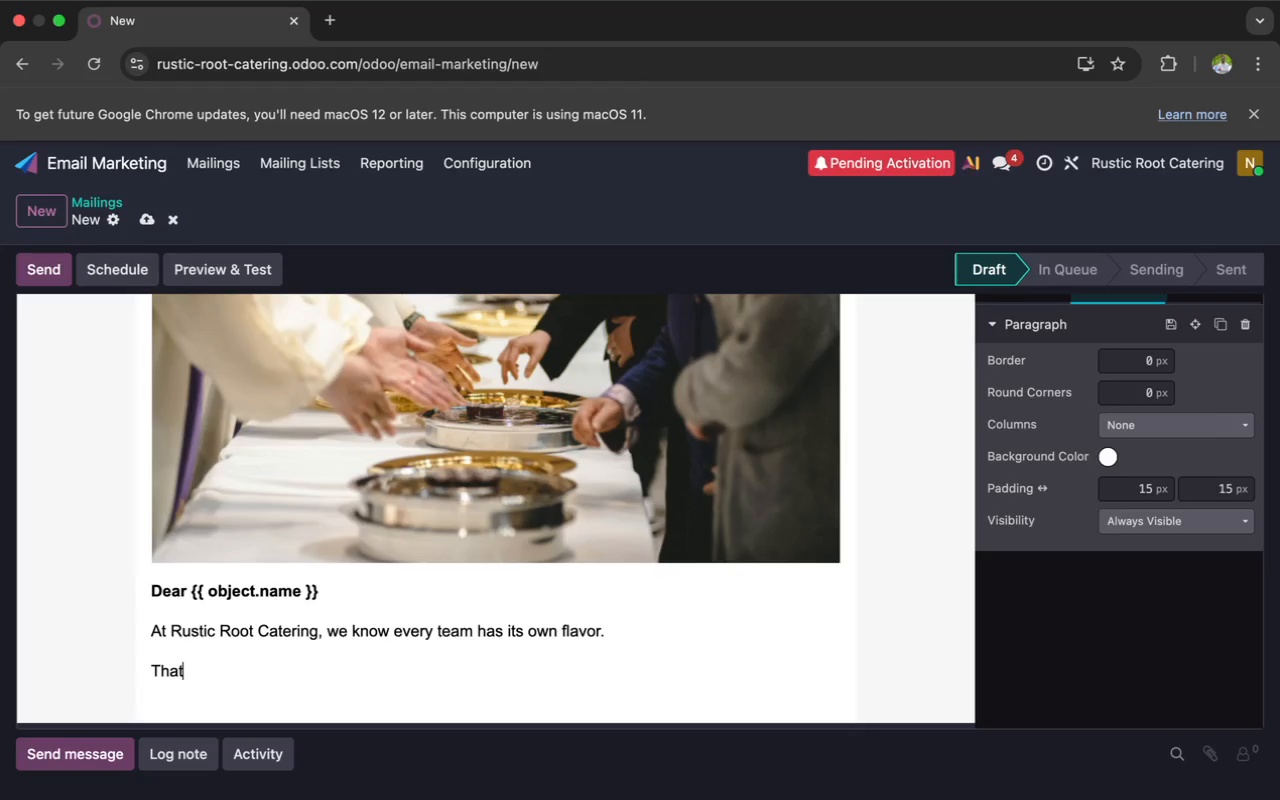 
type('s why we designed our )
 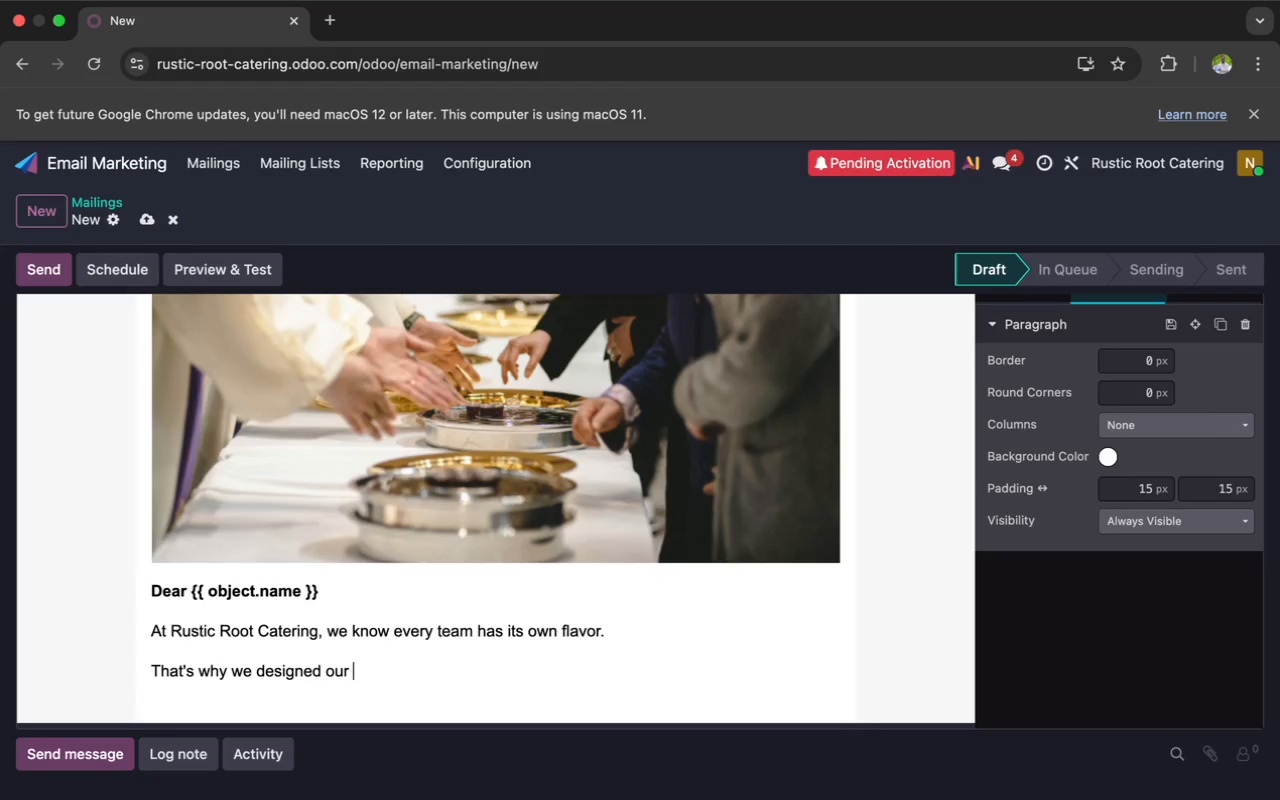 
type(Autumn Harvest Menu to adapt to your team)
 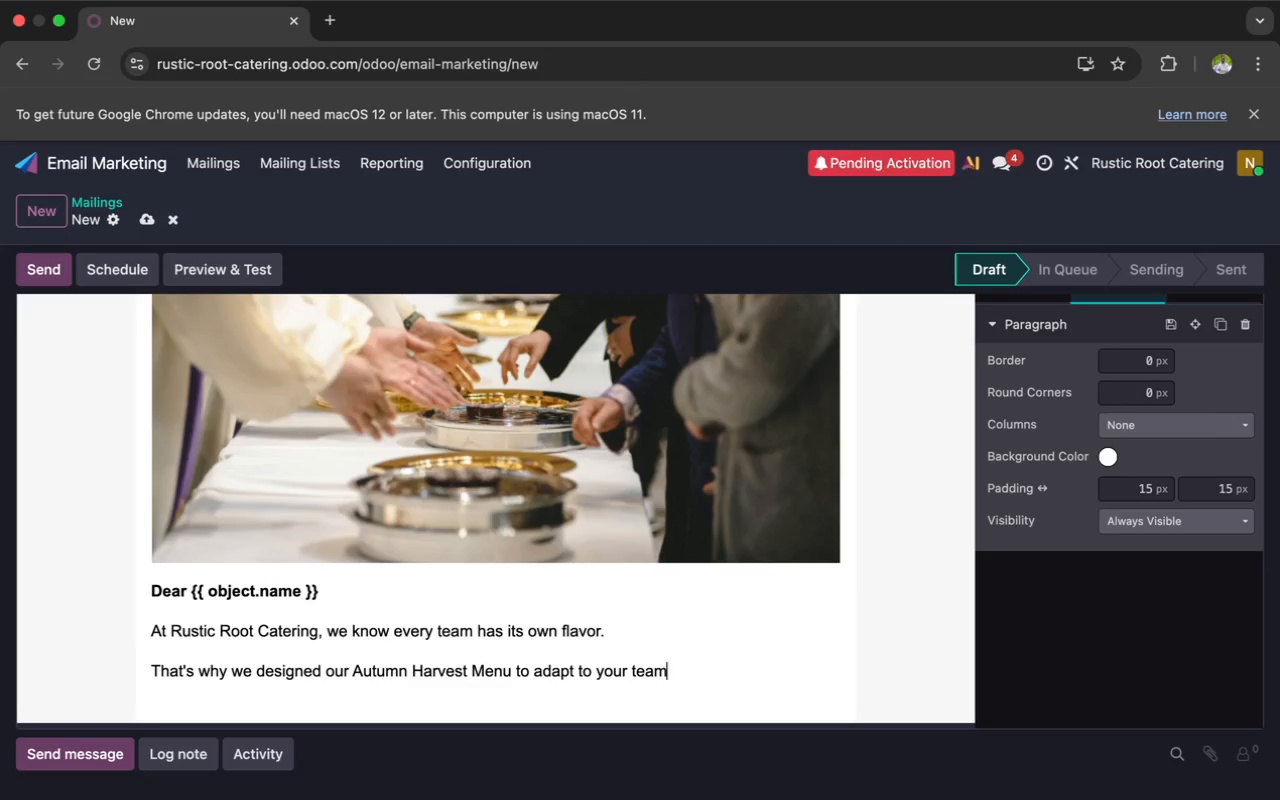 
wait(7.64)
 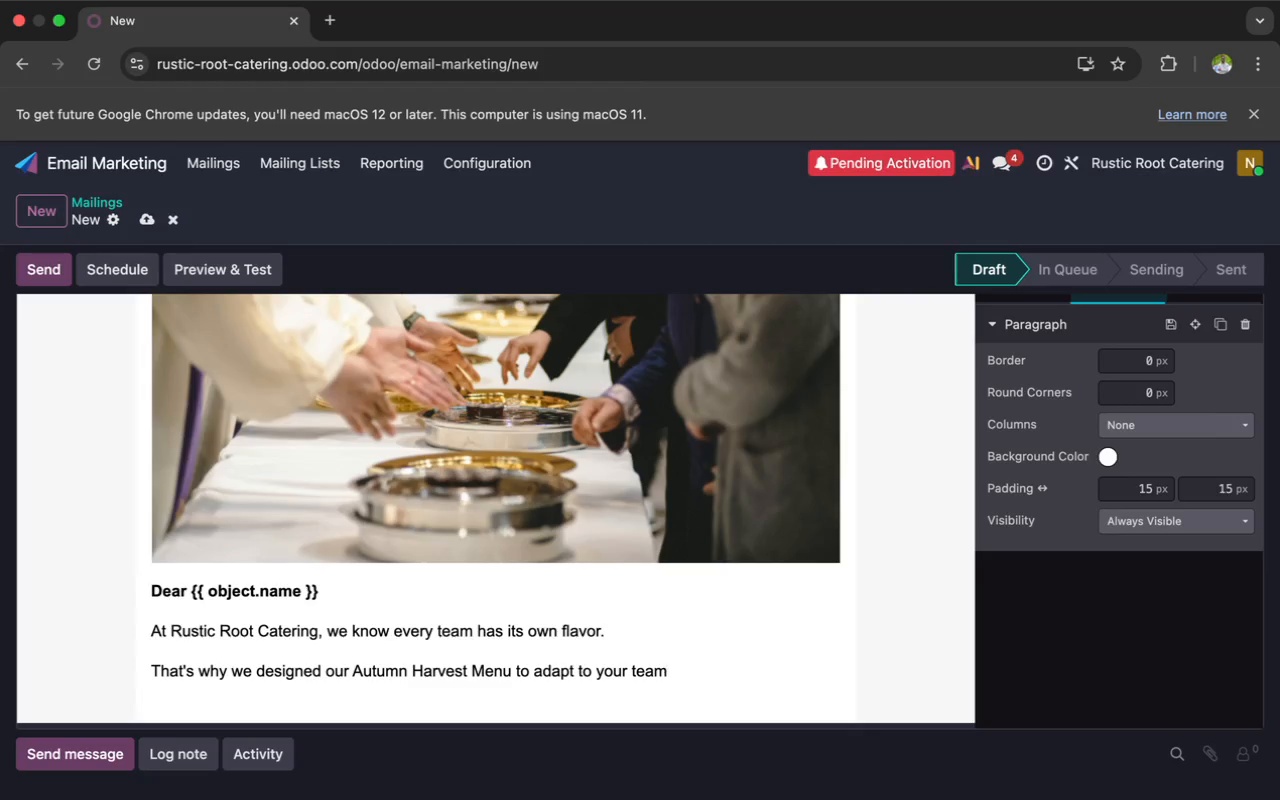 
type('s preference)
 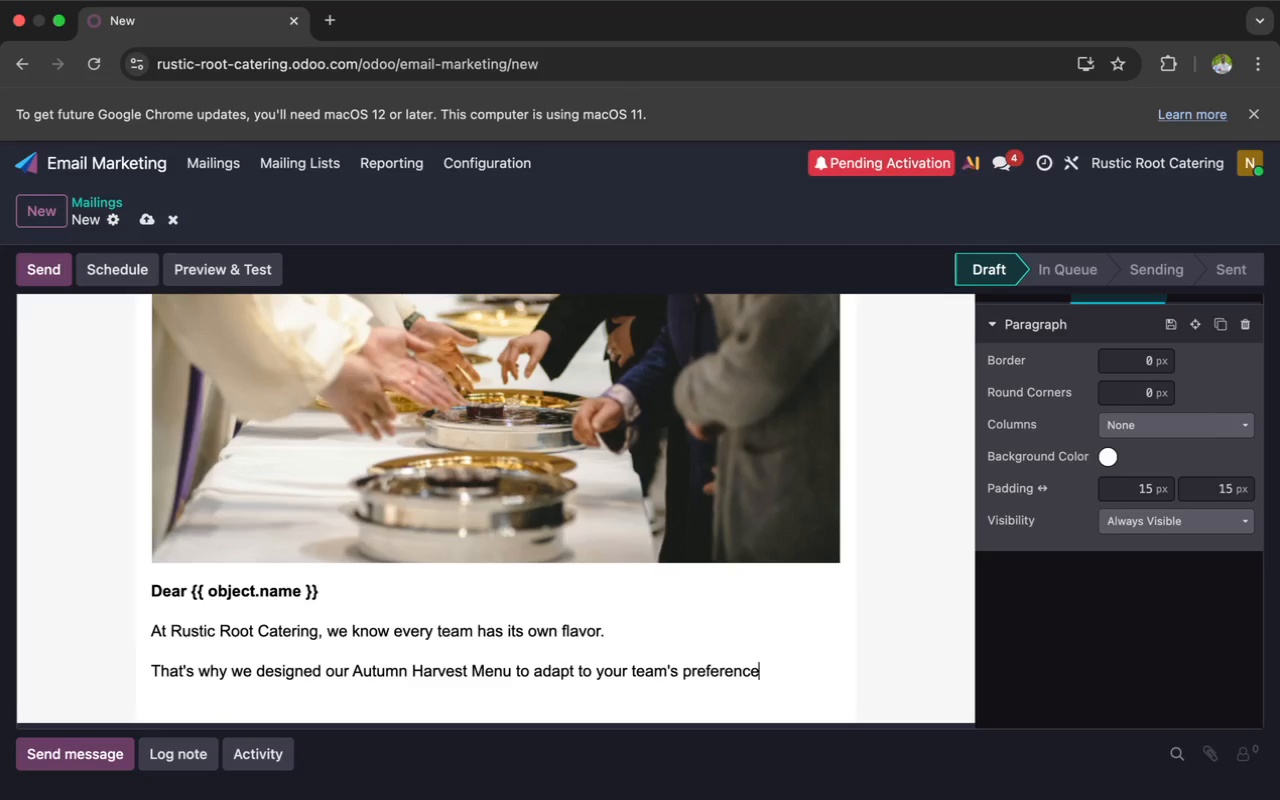 
type(s -)
key(Backspace)
type(espe)
 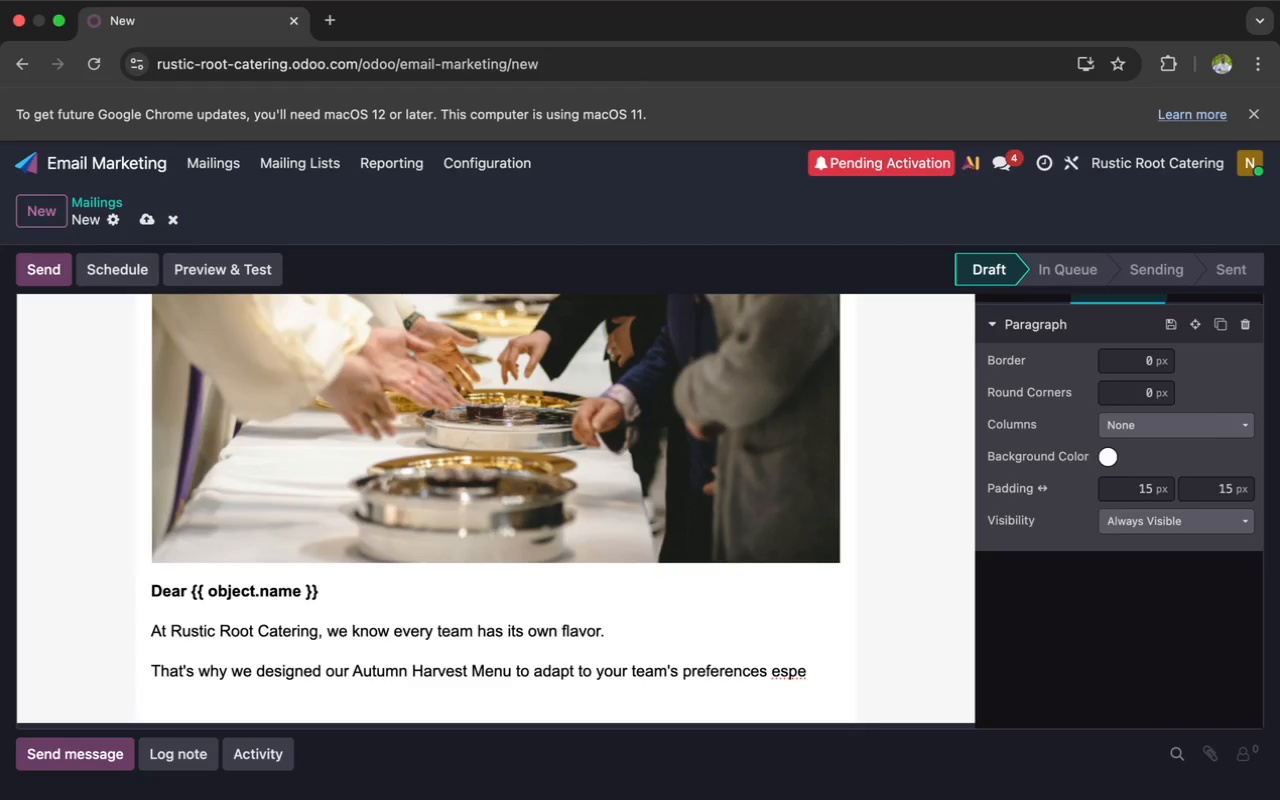 
type(cially )
 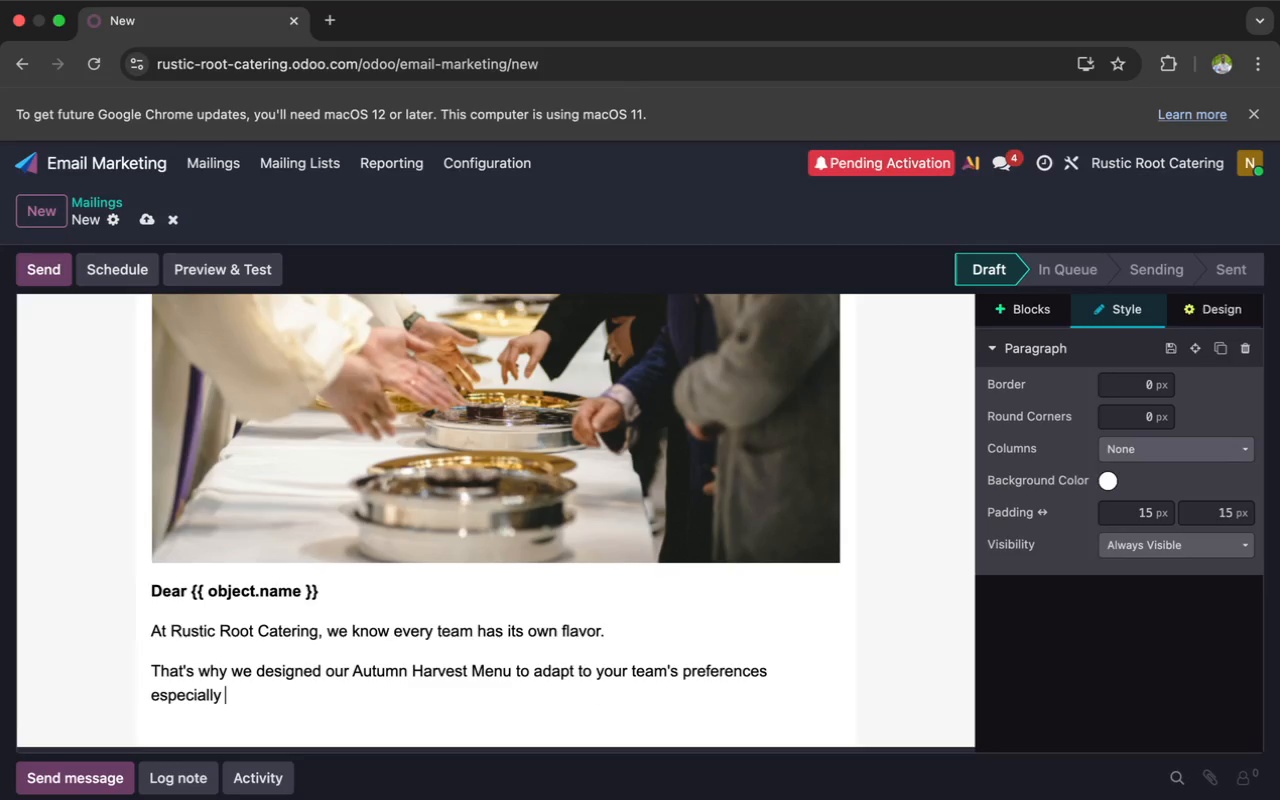 
type(for those who enjoy {{)
 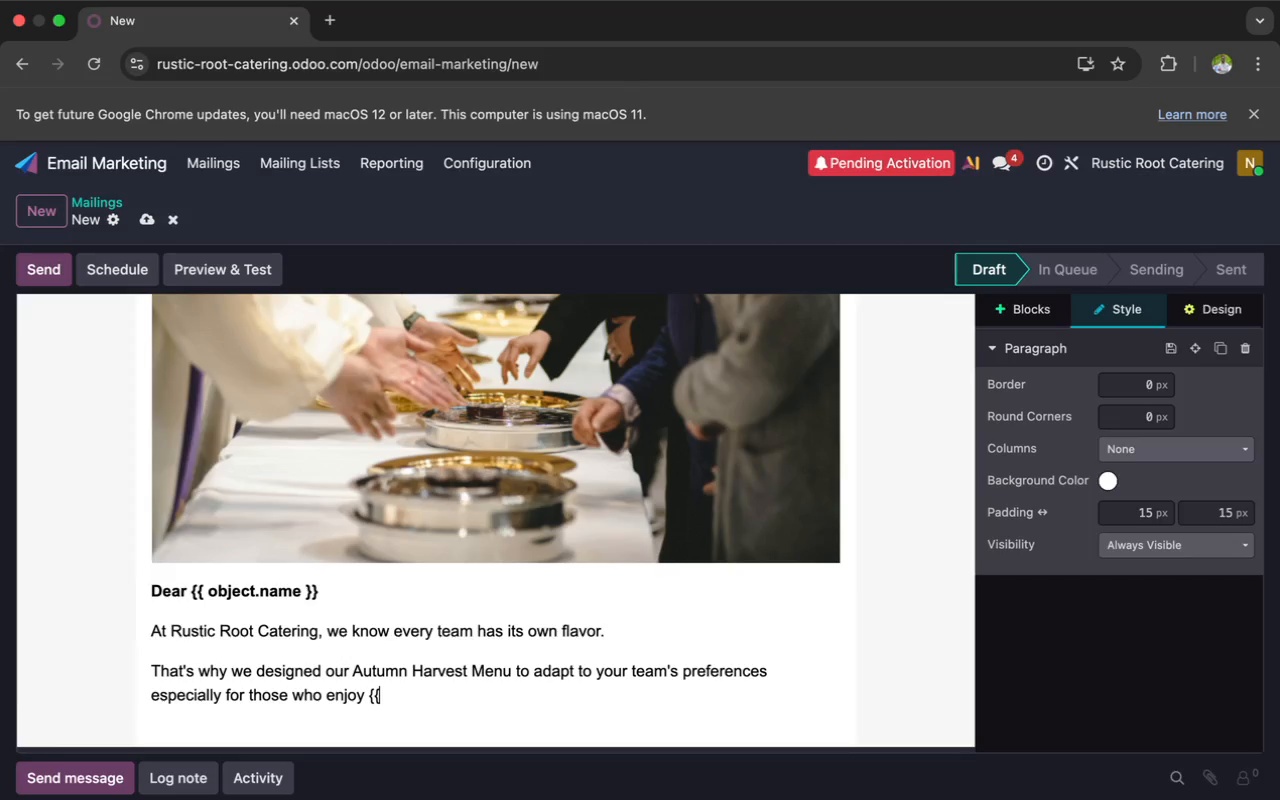 
type( favorite_cus)
key(Backspace)
type(isine_type}})
 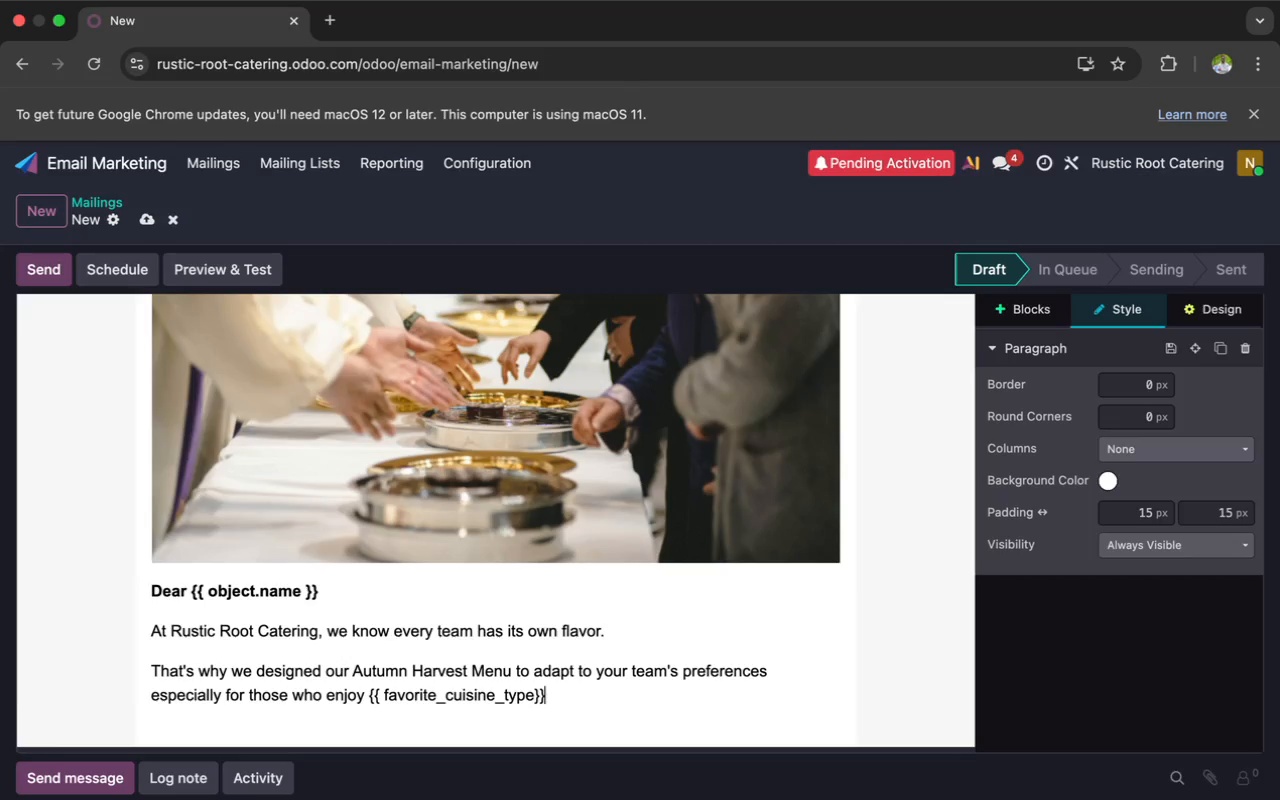 
key(ArrowLeft)
 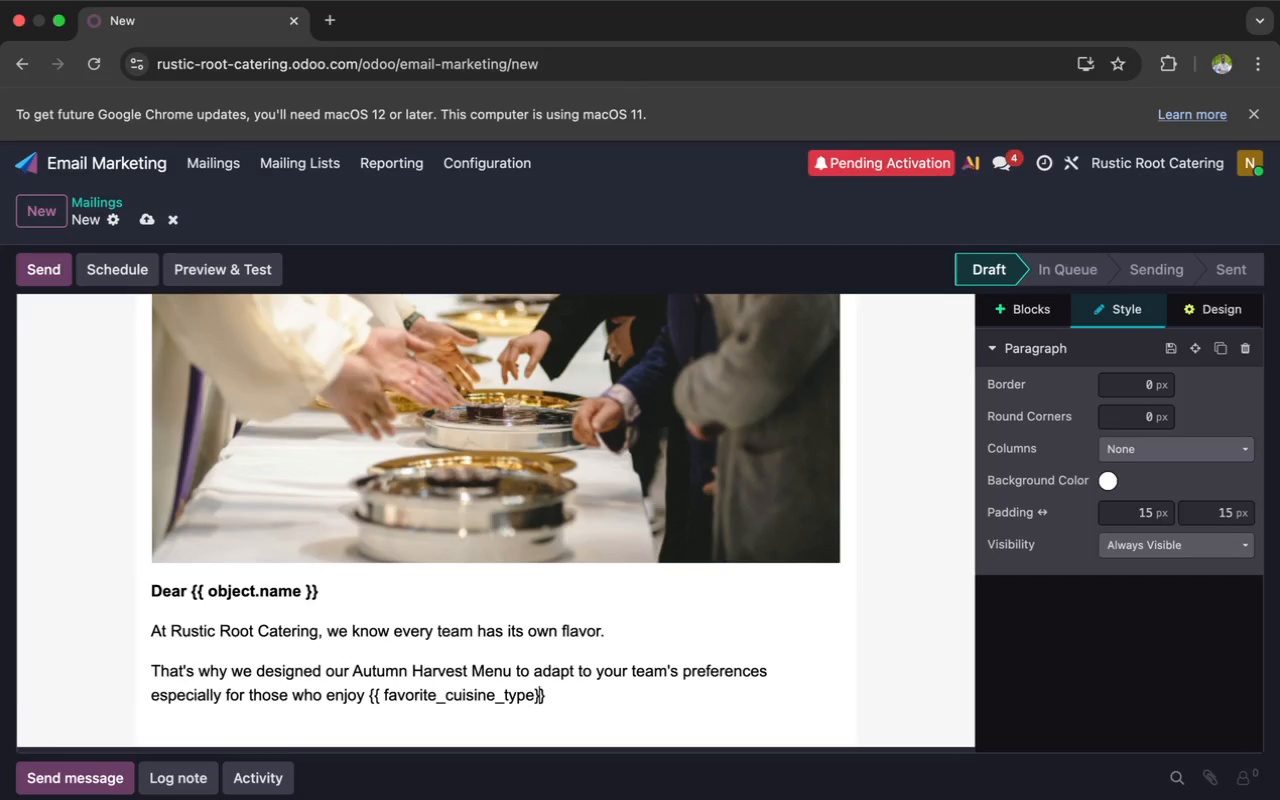 
key(ArrowLeft)
 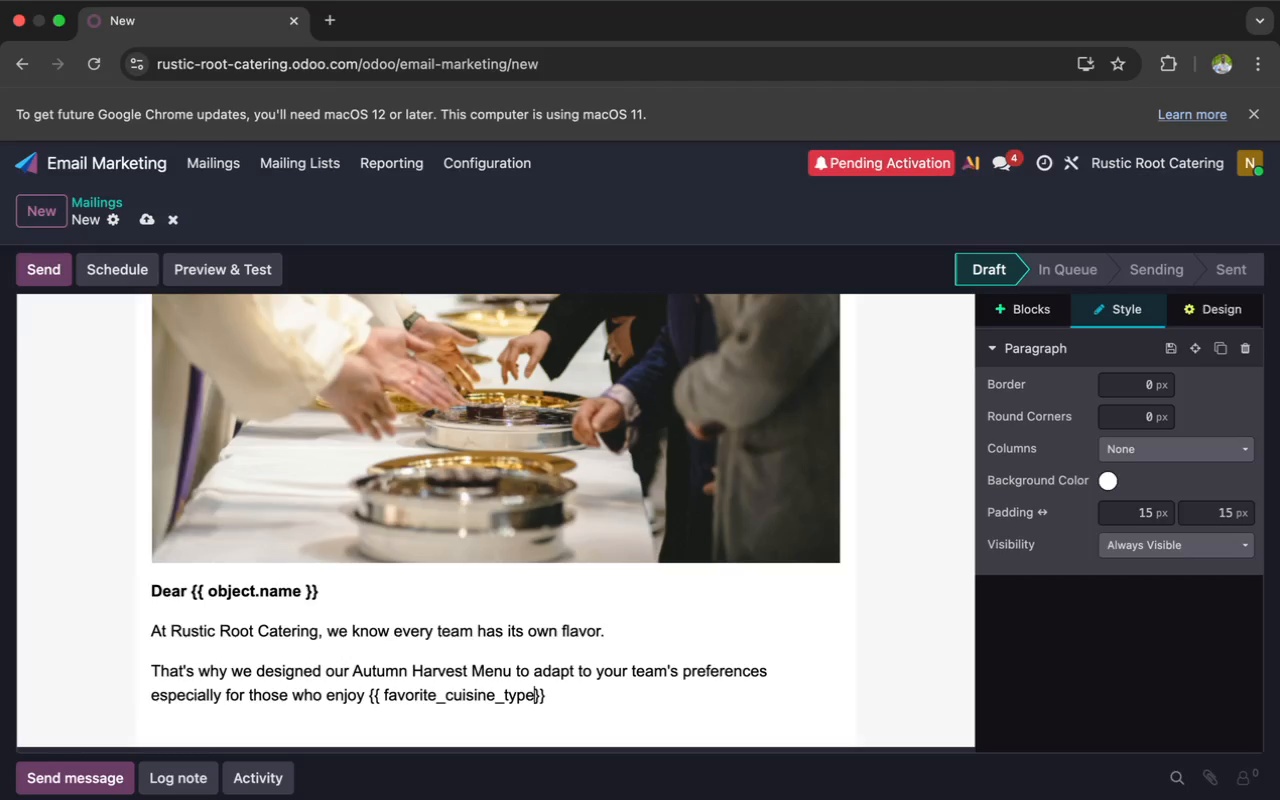 
key(Space)
 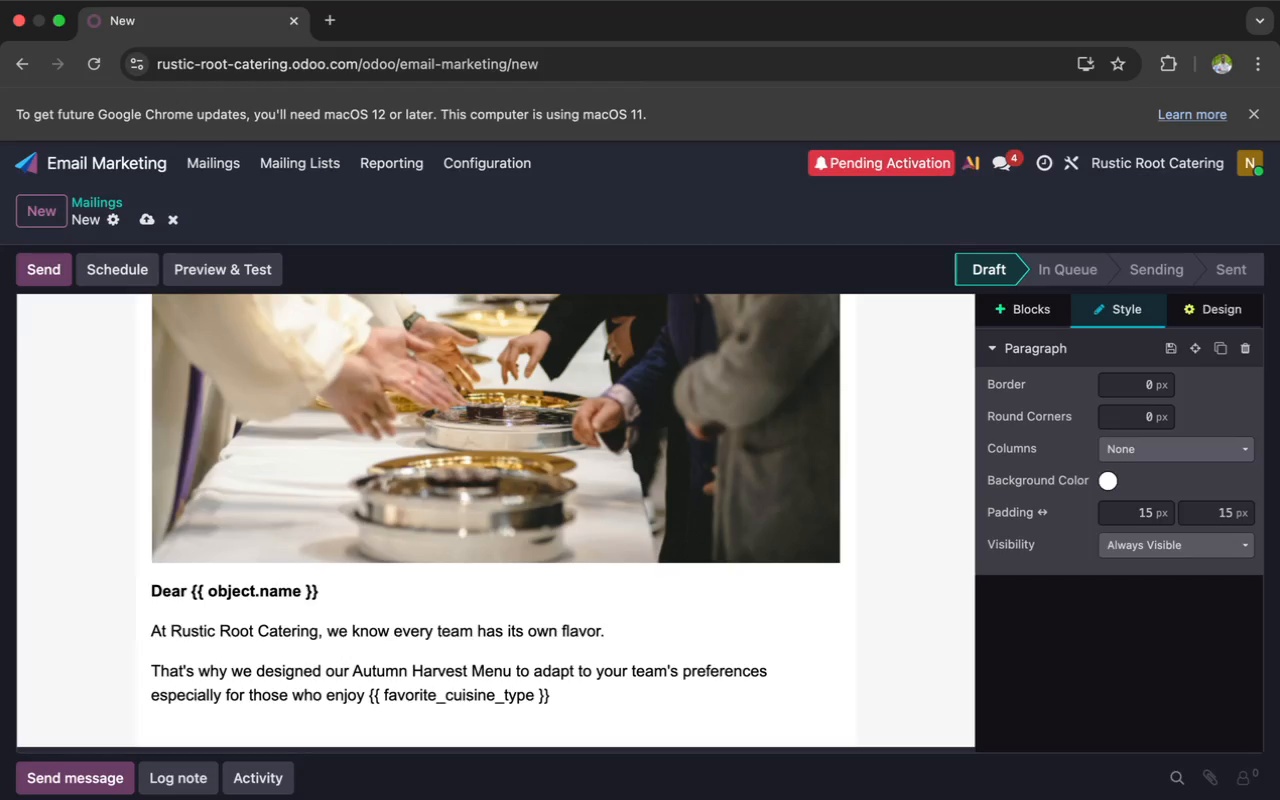 
key(ArrowRight)
 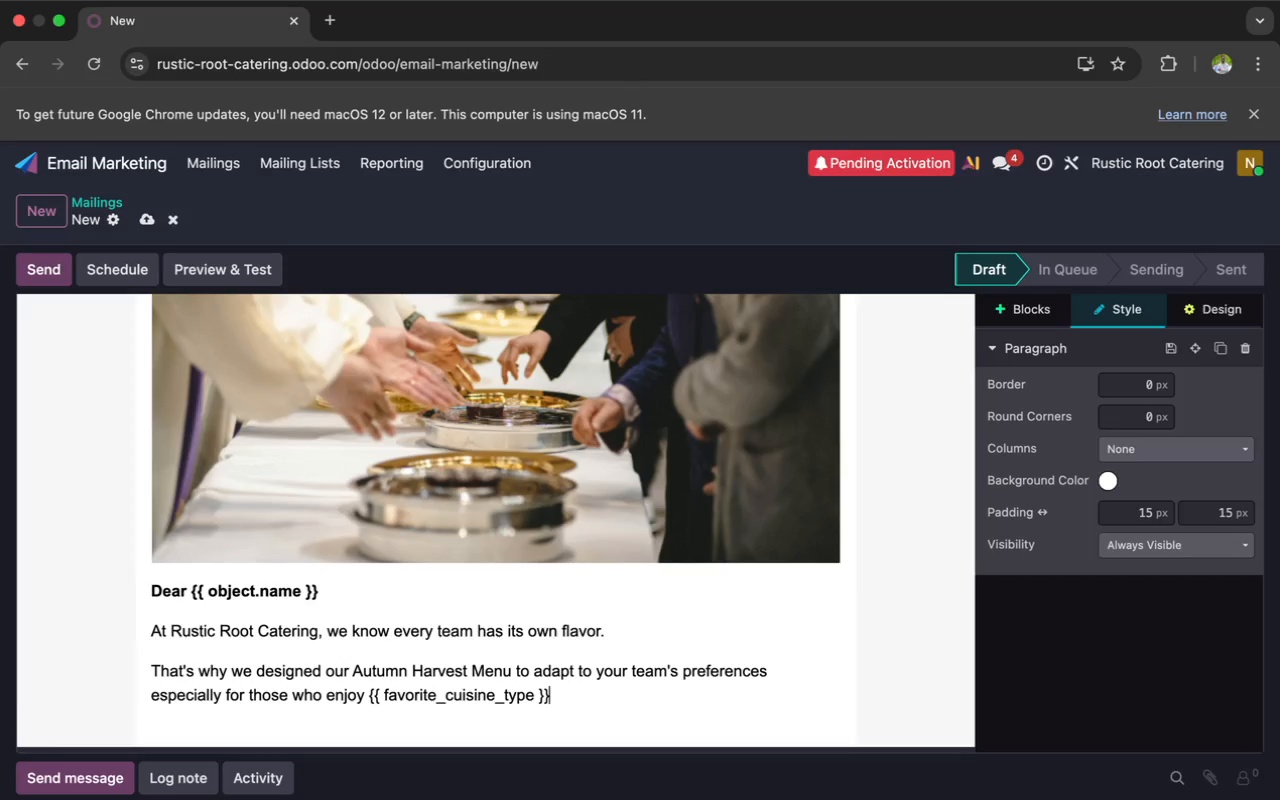 
key(ArrowRight)
 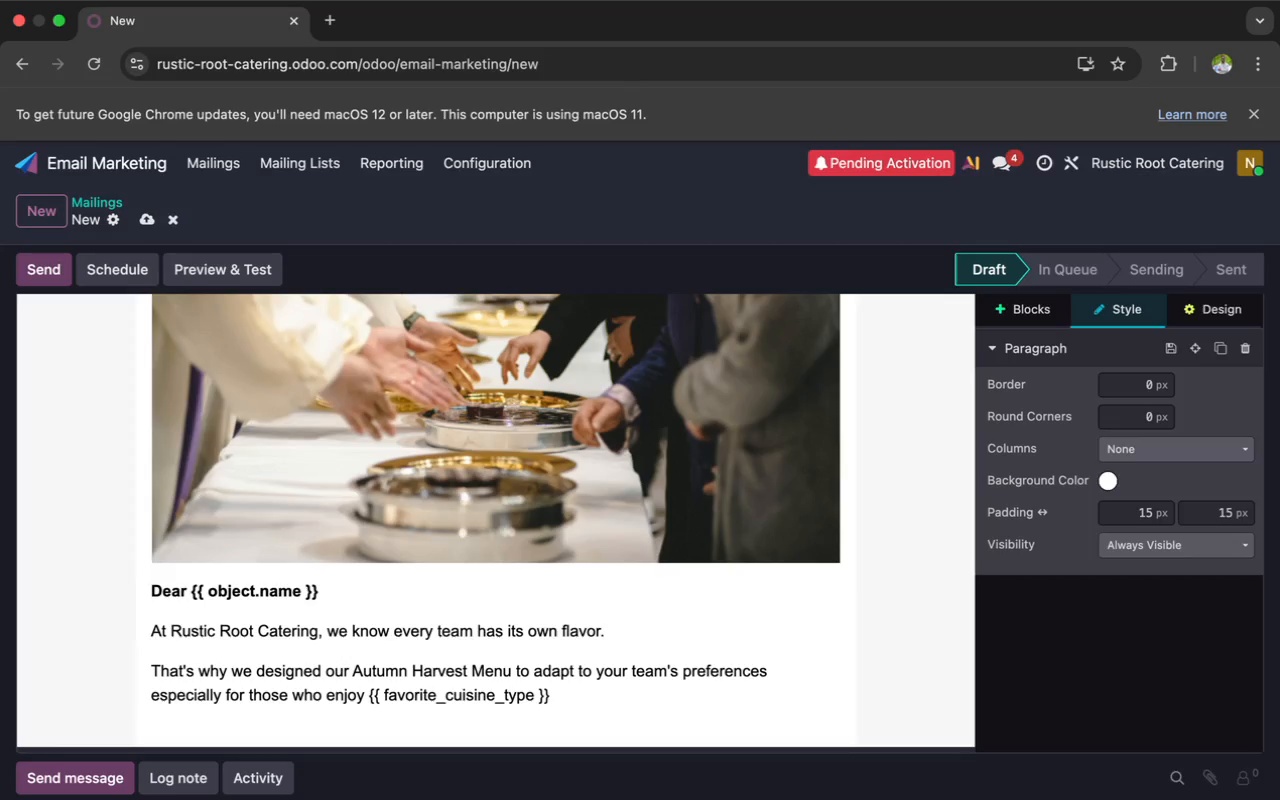 
type( insprired dishes)
 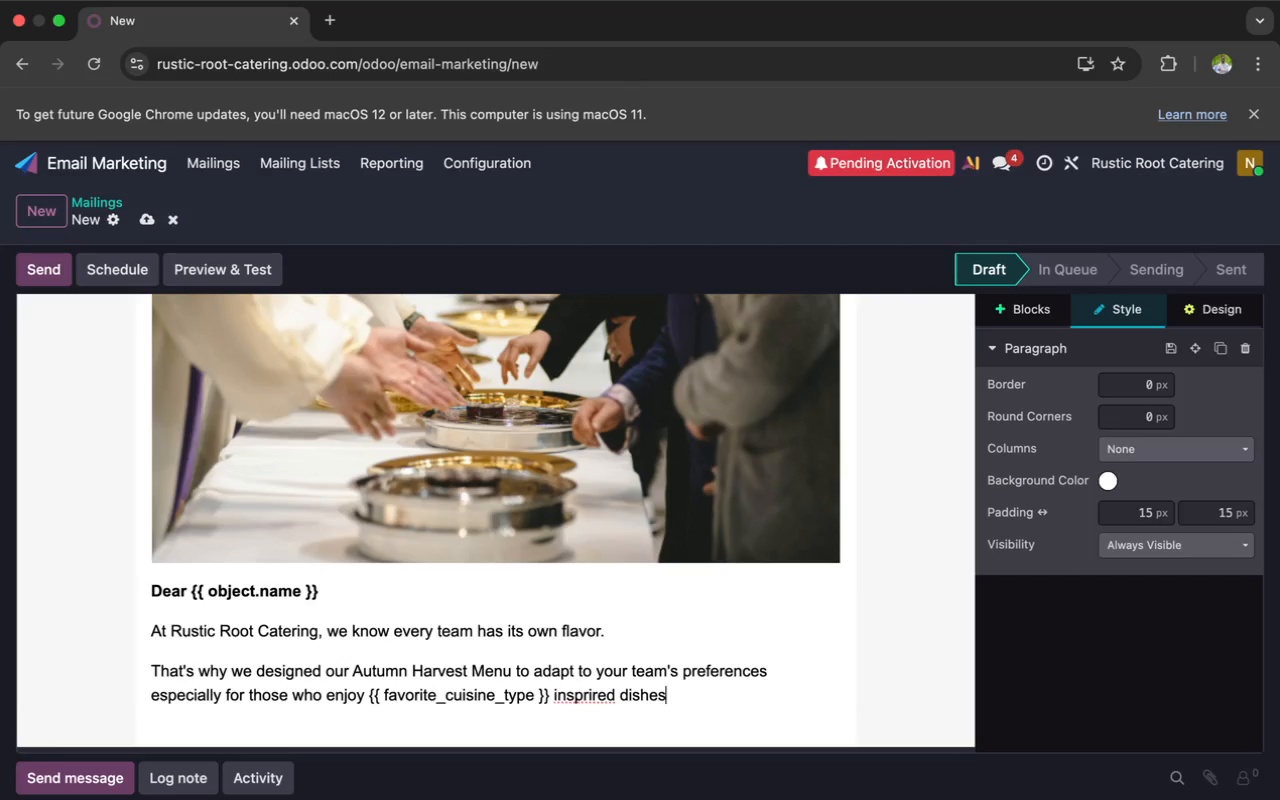 
wait(9.02)
 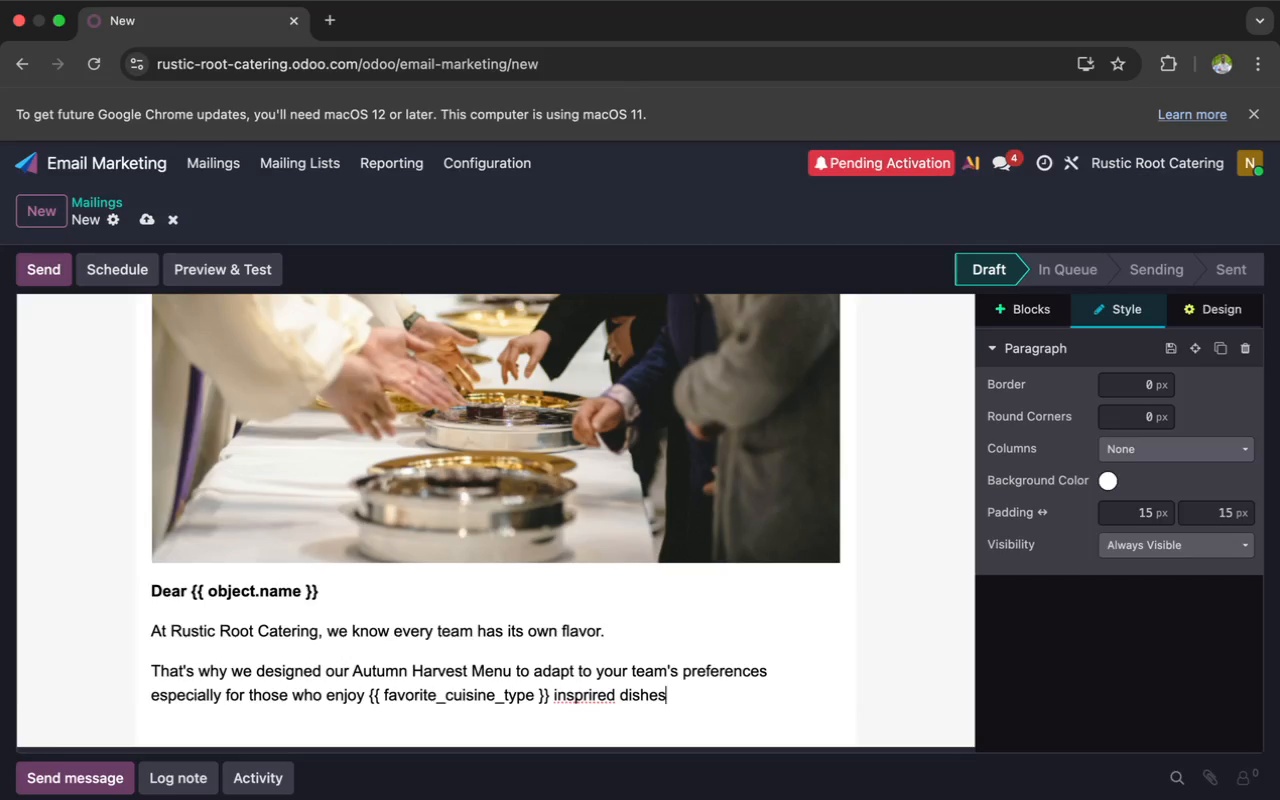 
left_click([586, 696])
 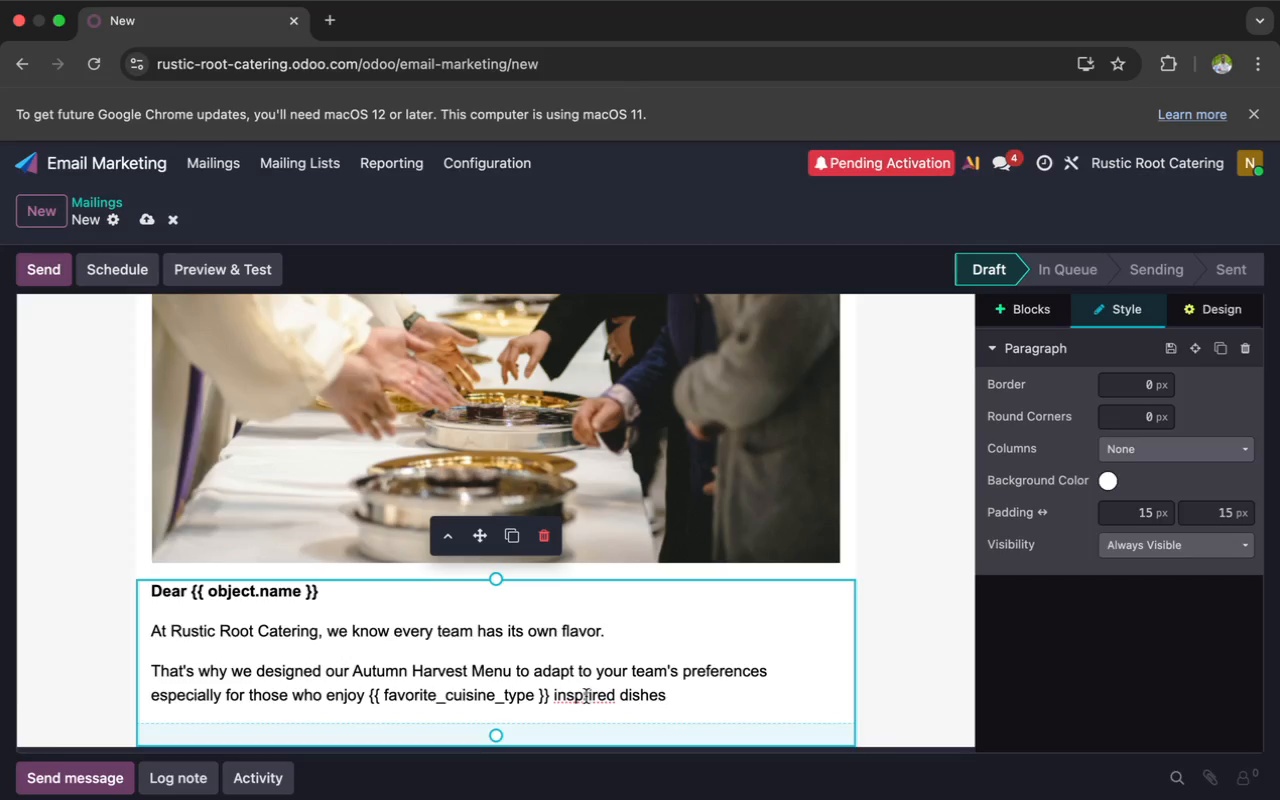 
key(Backspace)
 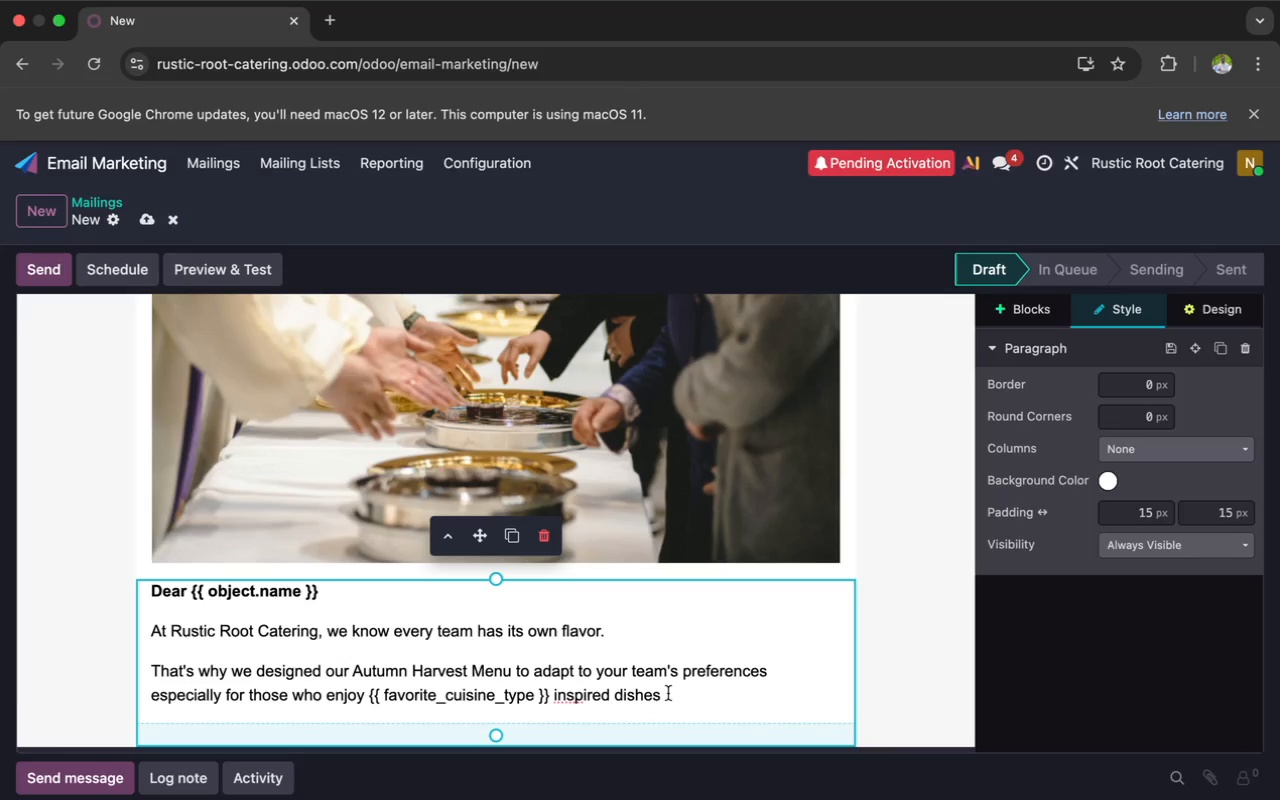 
left_click([669, 702])
 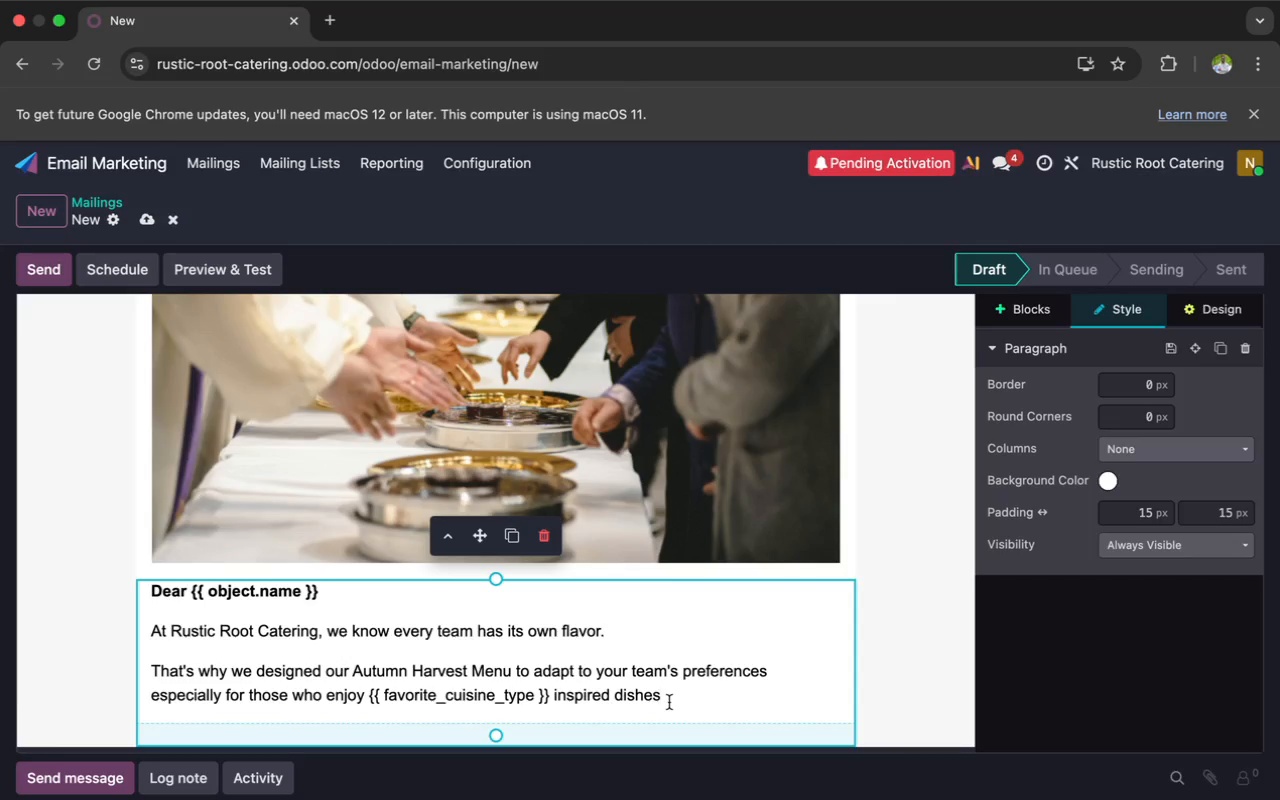 
wait(7.15)
 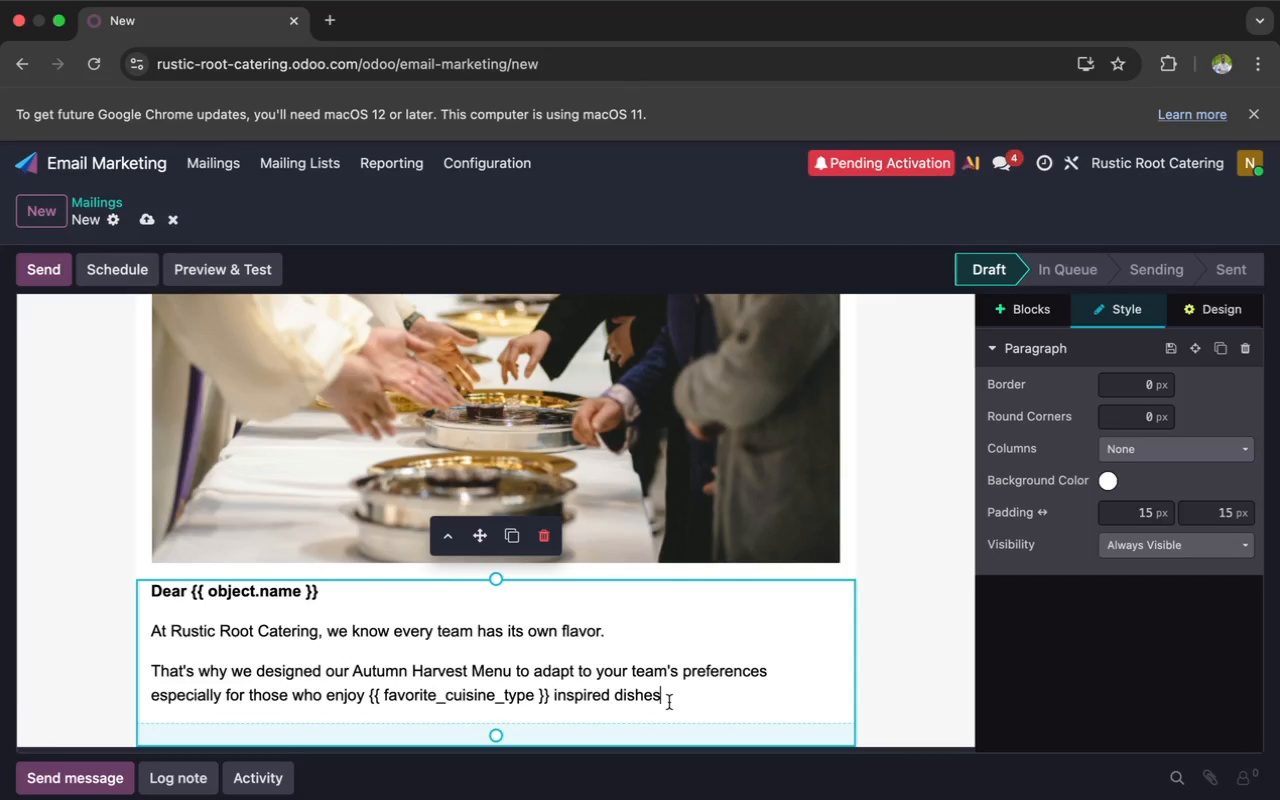 
key(Period)
 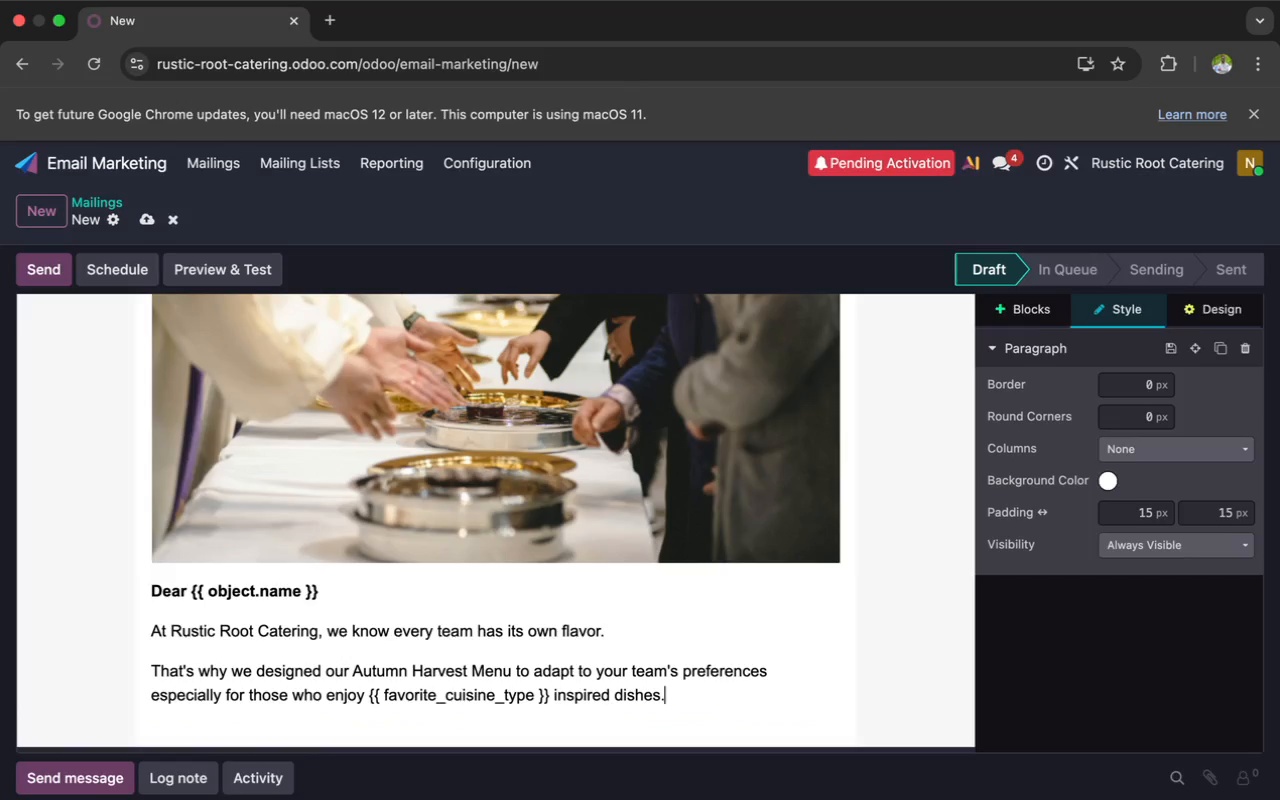 
key(Enter)
 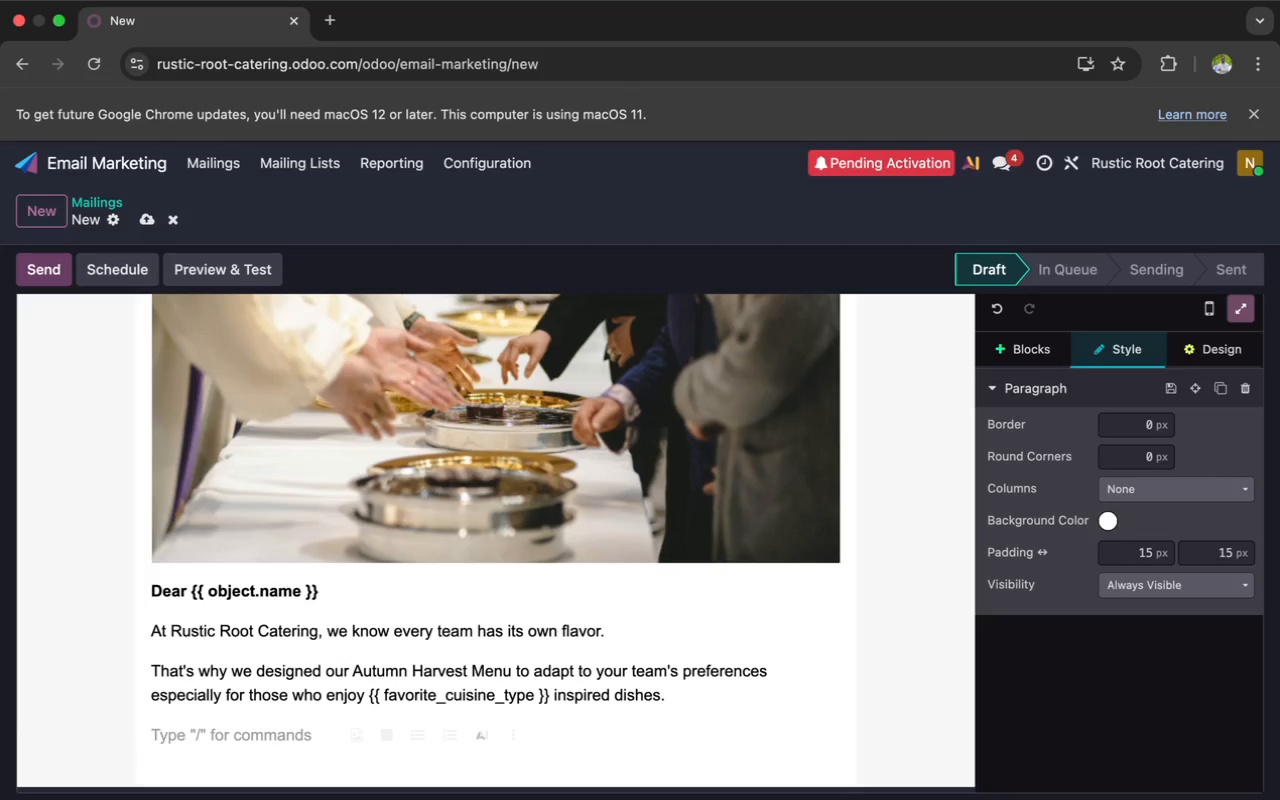 
type(Whether you)
 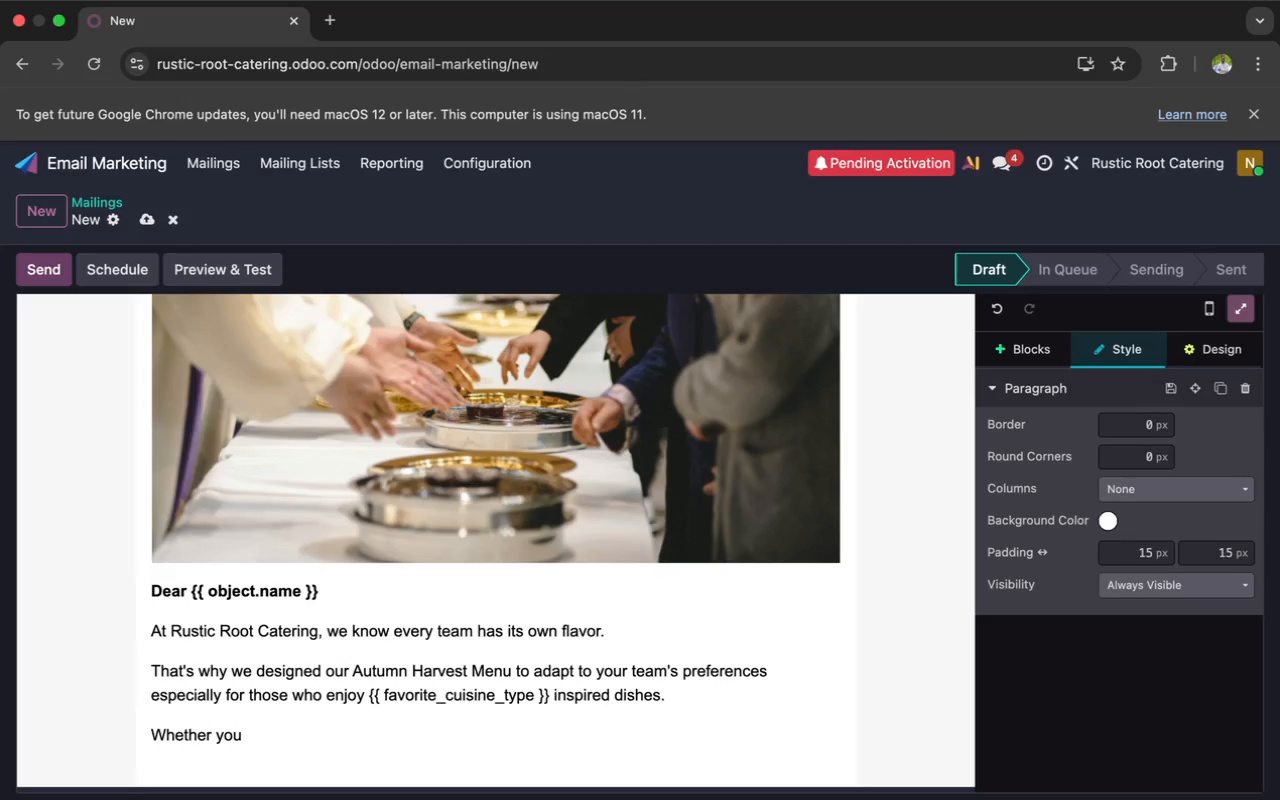 
type('re planning a casual office lunch or a full cor)
 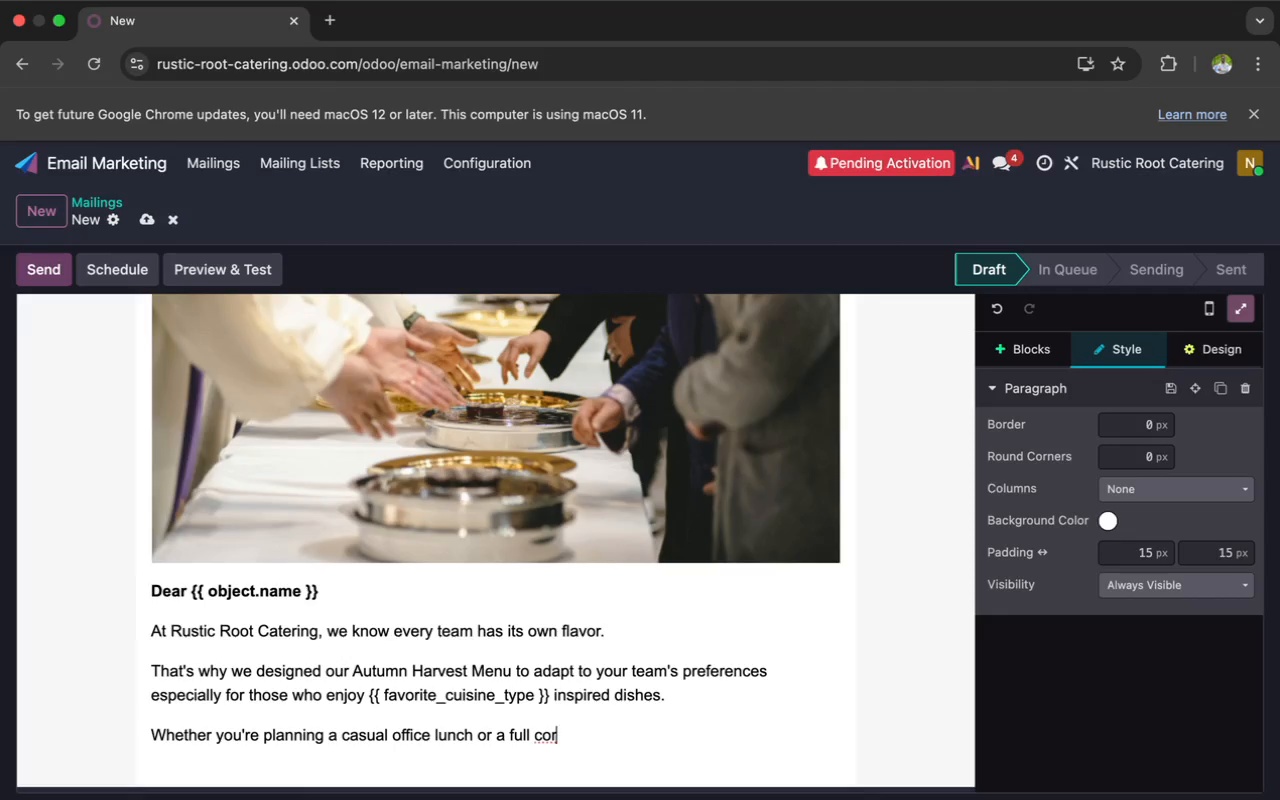 
wait(7.0)
 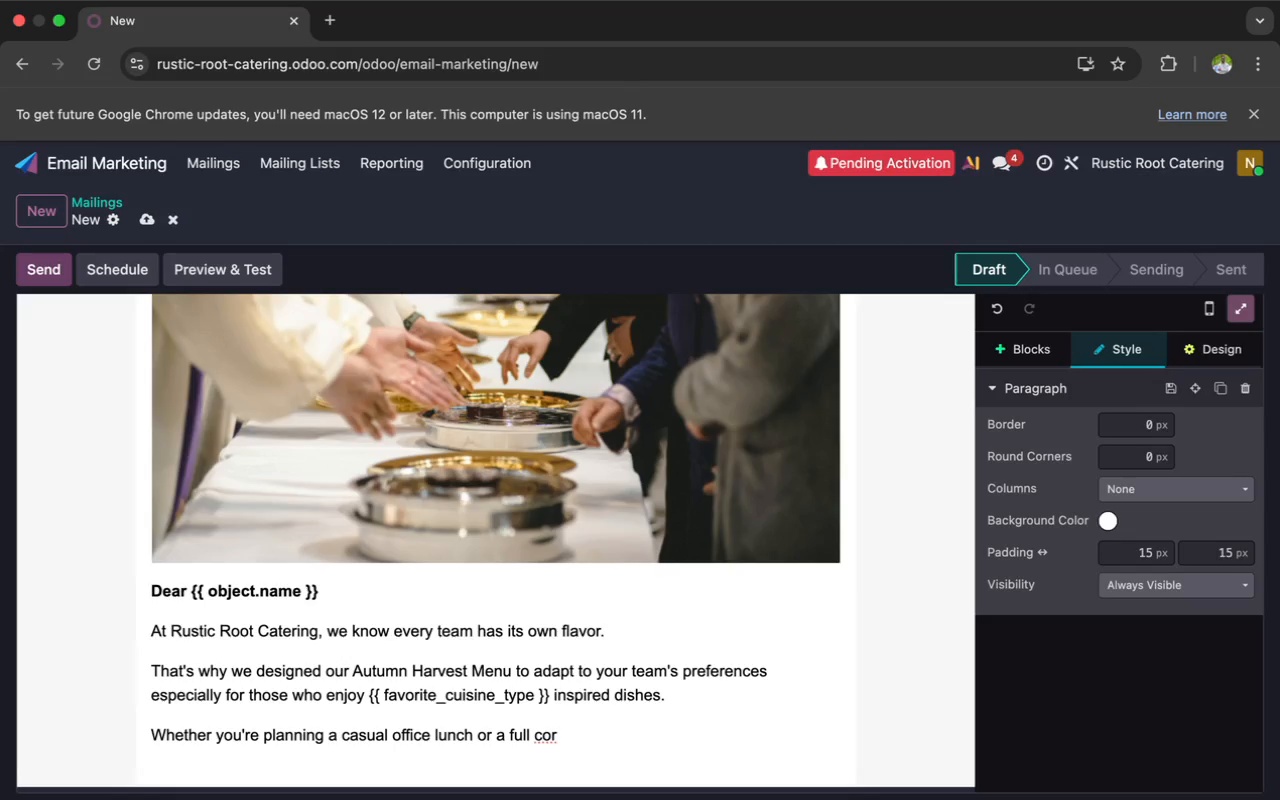 
type(porate event , )
key(Backspace)
key(Backspace)
key(Backspace)
type(, our seso)
 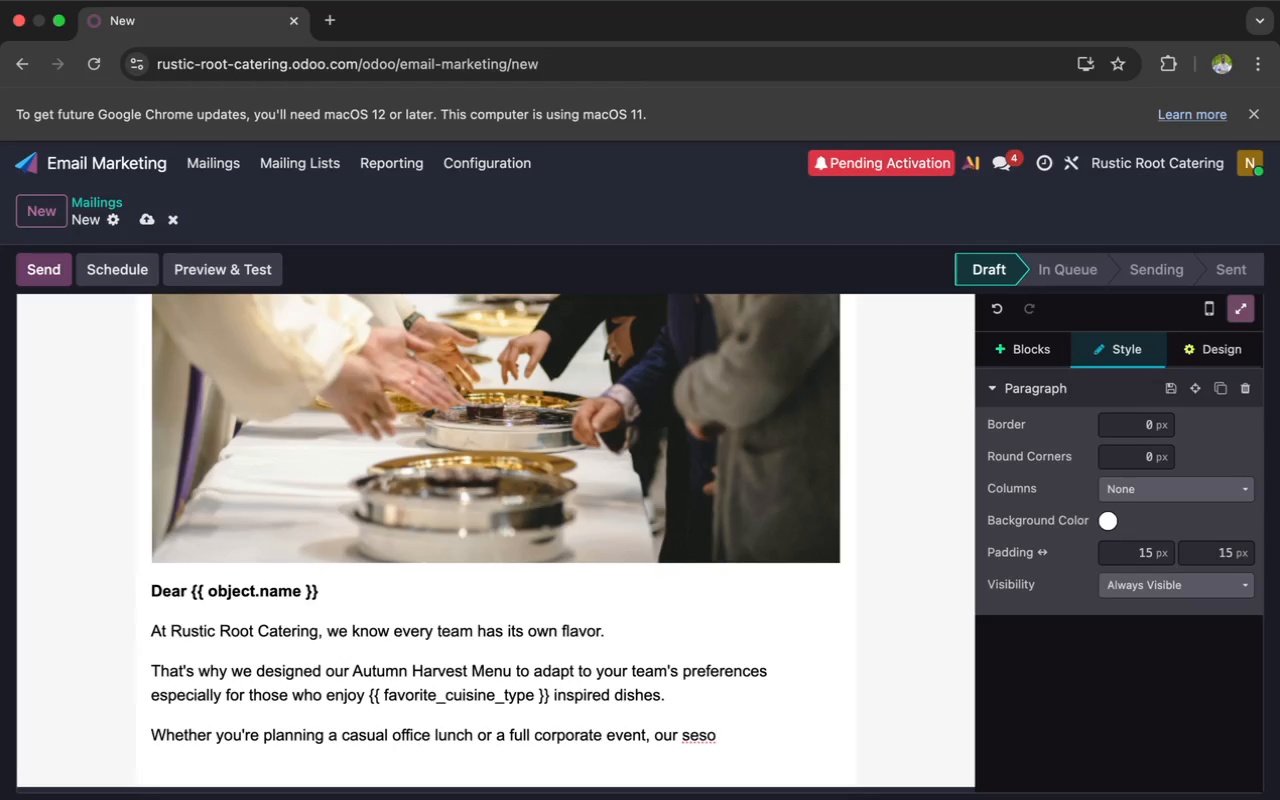 
wait(8.62)
 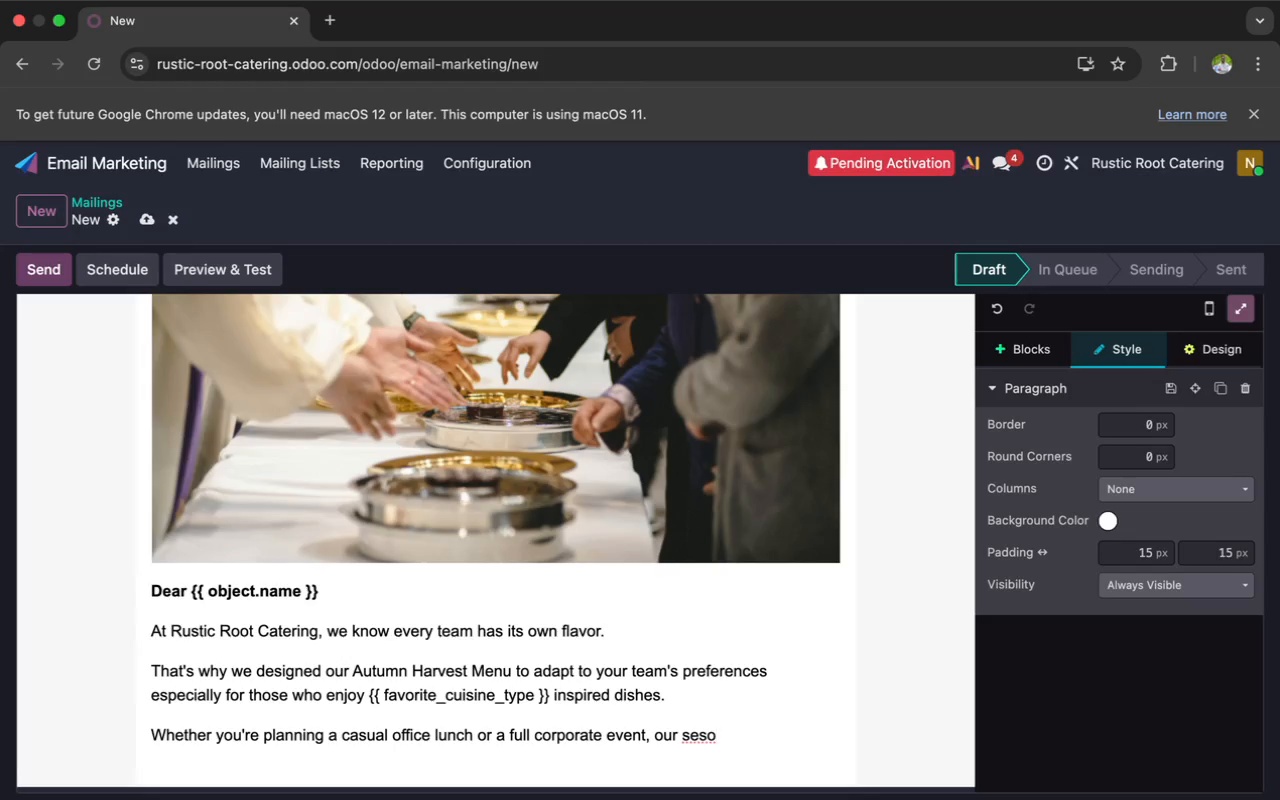 
type(nal offerings are crafted to impress while keeping things fre)
 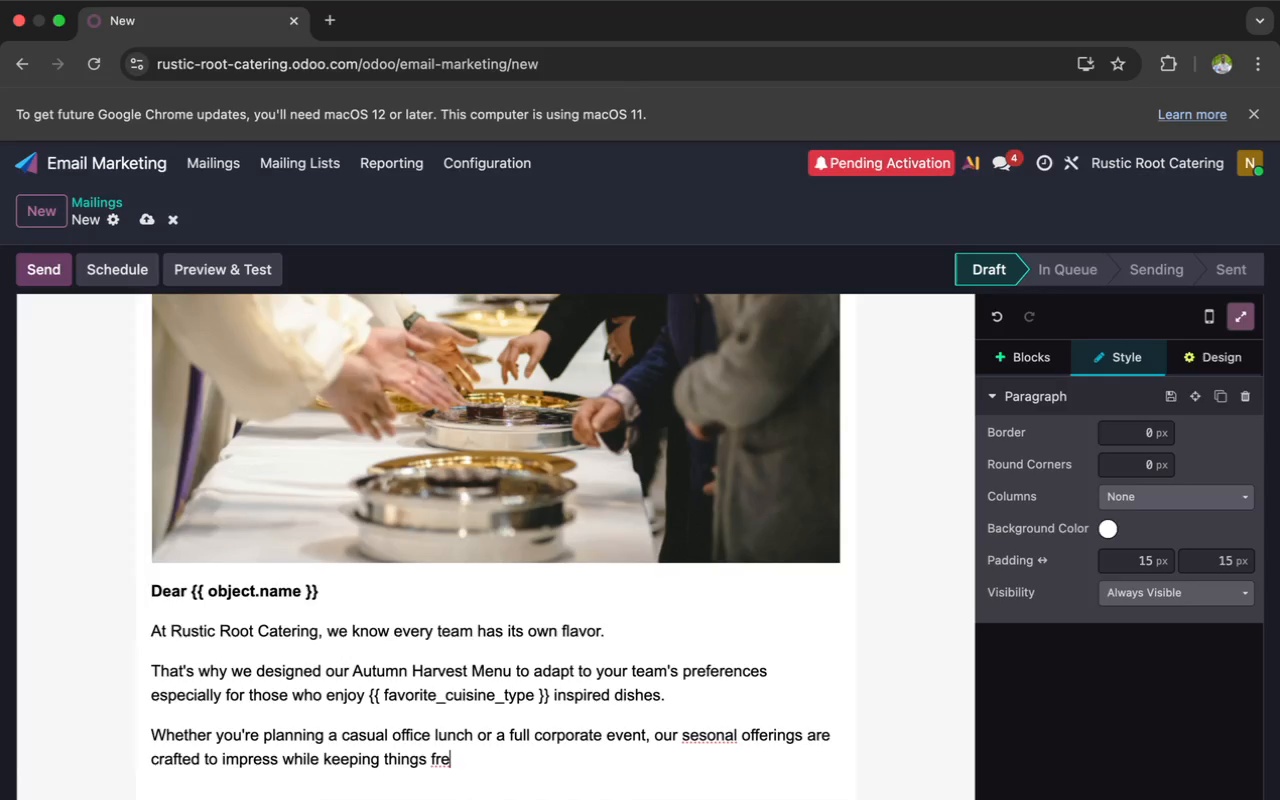 
type(sh,local,)
 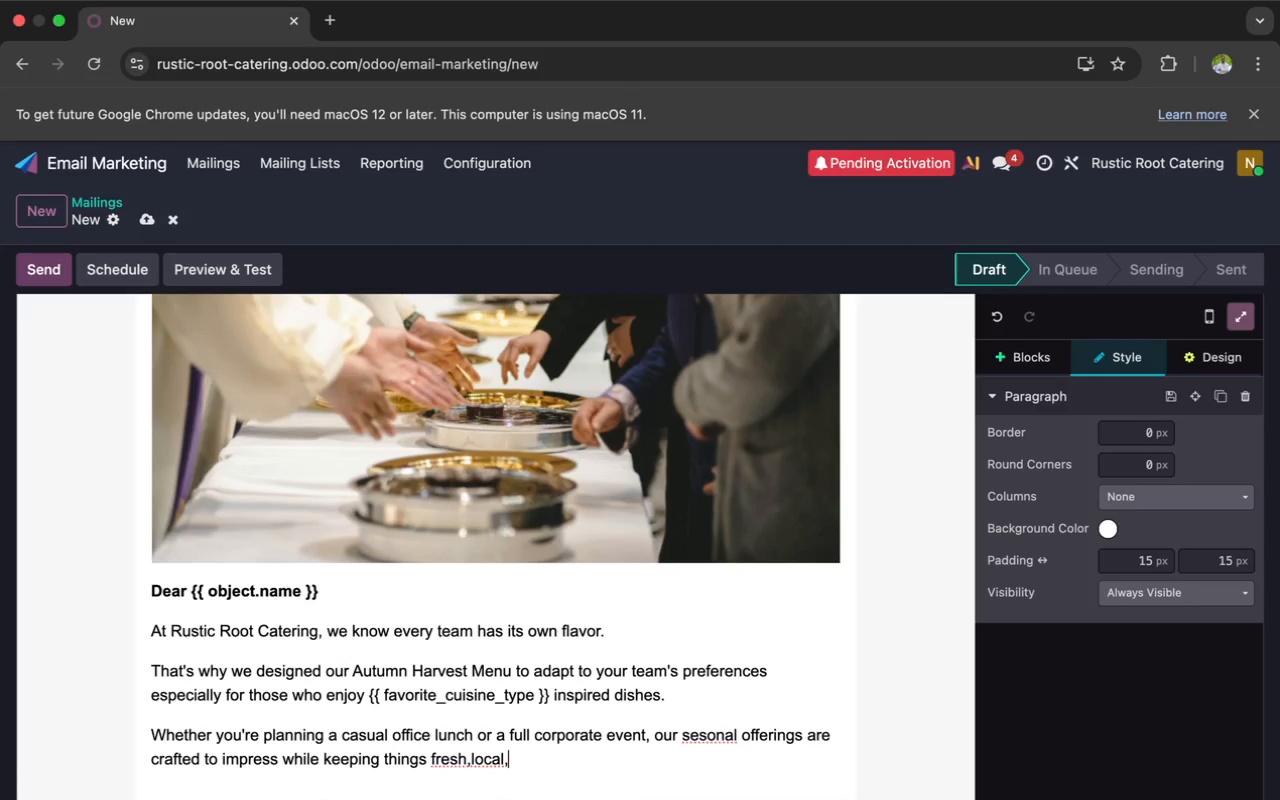 
type( and memorable)
 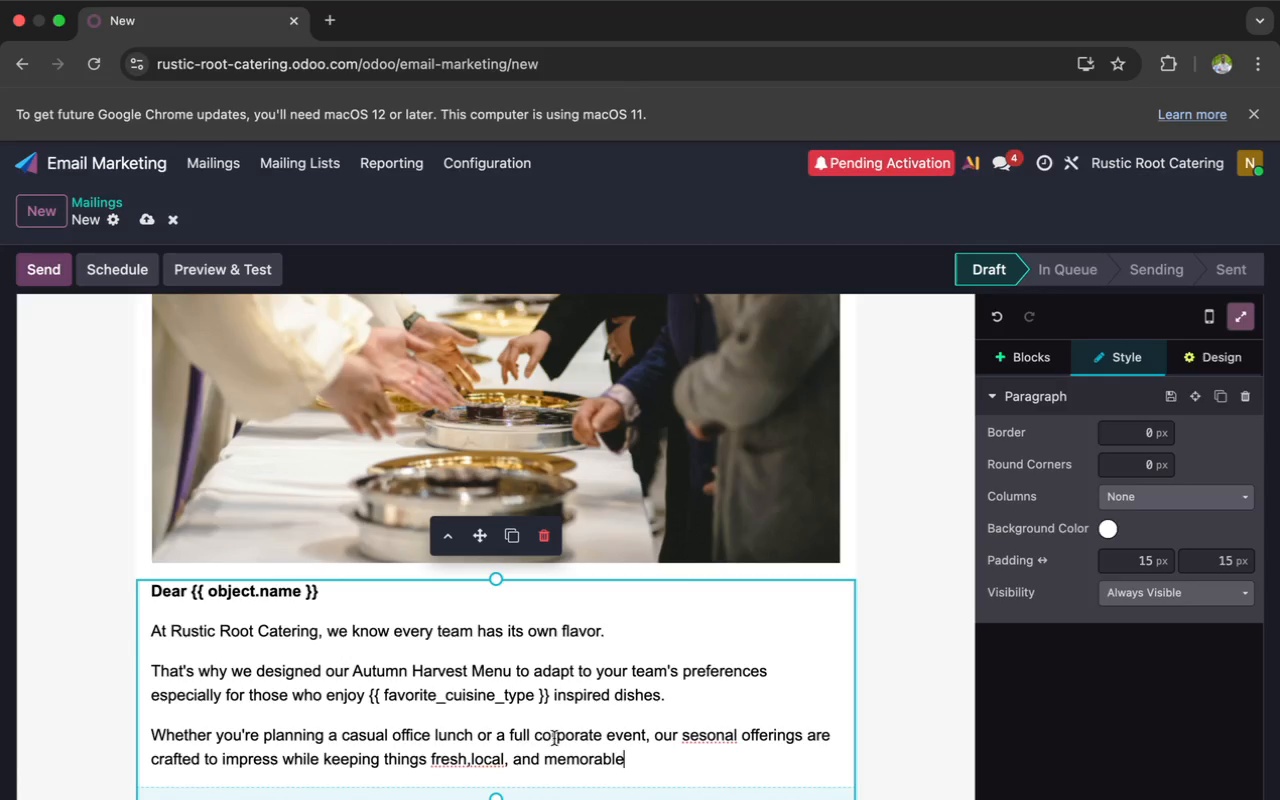 
left_click([472, 760])
 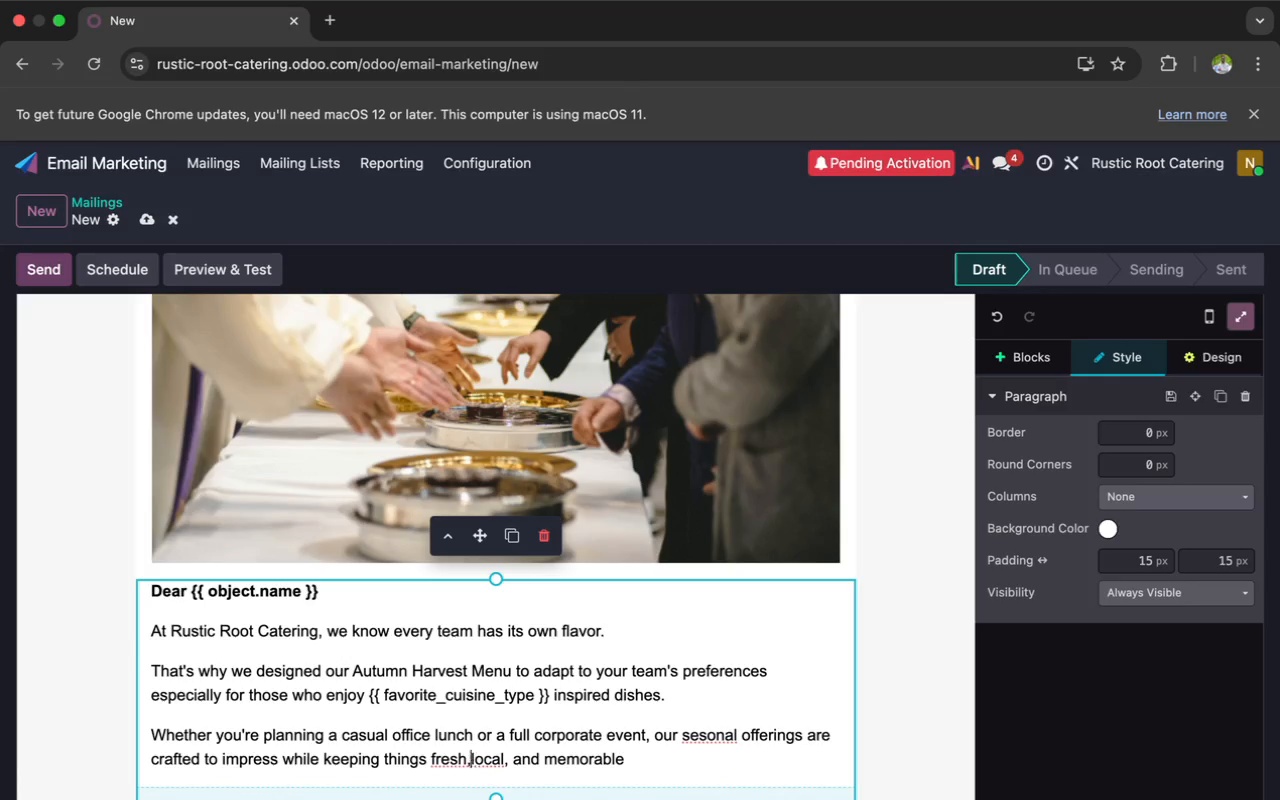 
key(Space)
 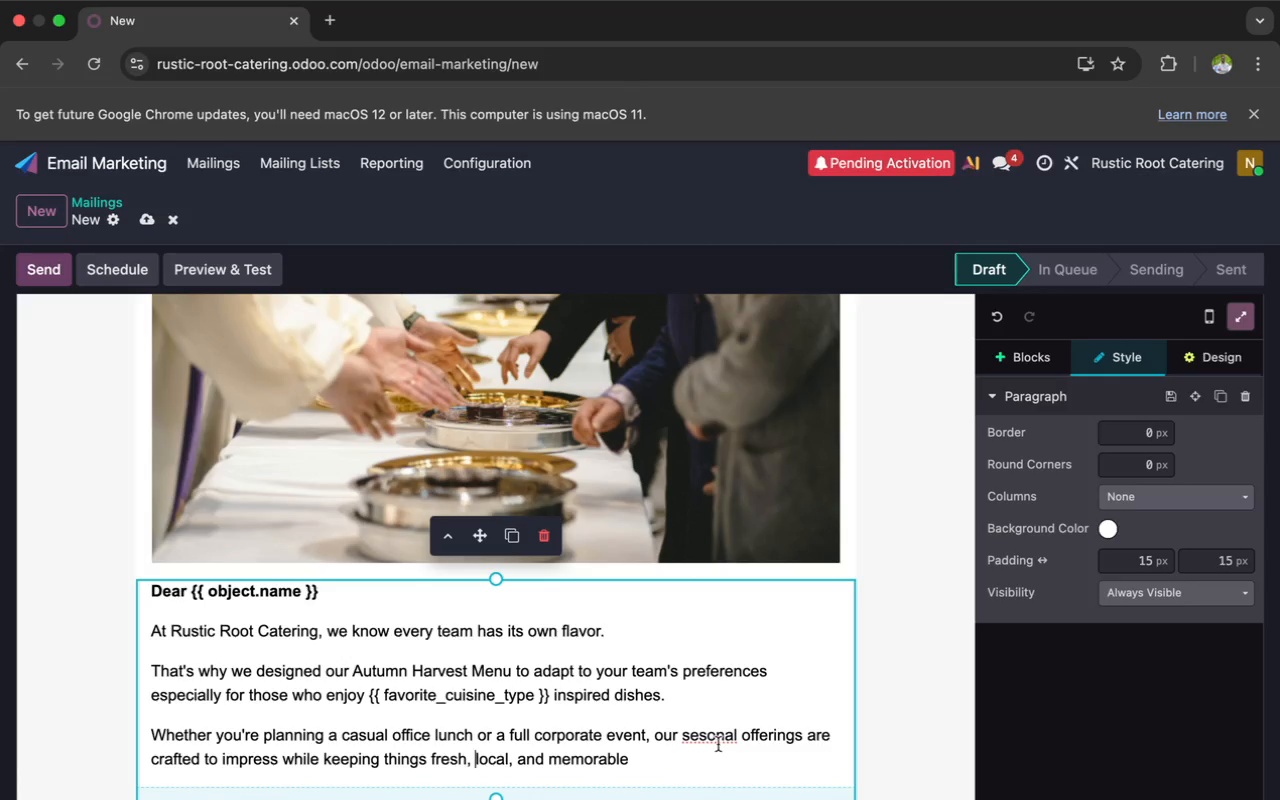 
left_click([699, 737])
 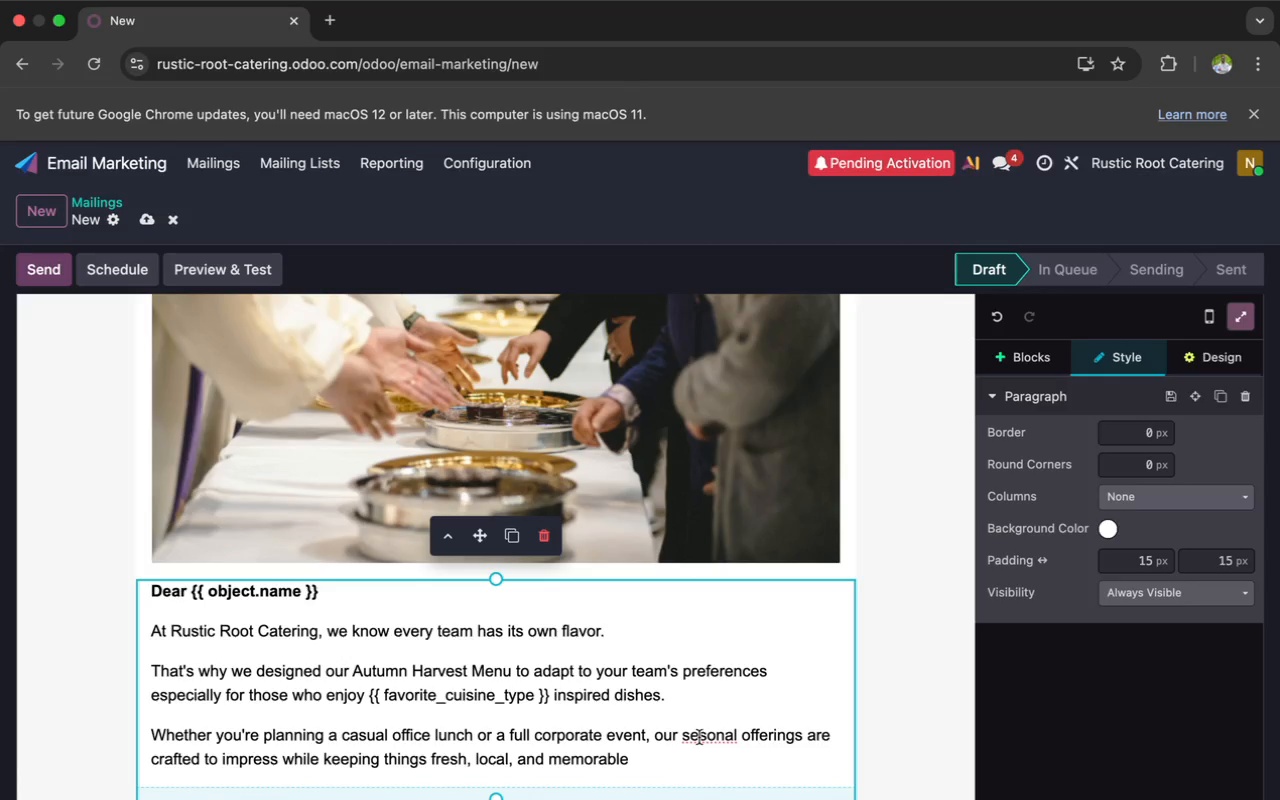 
key(A)
 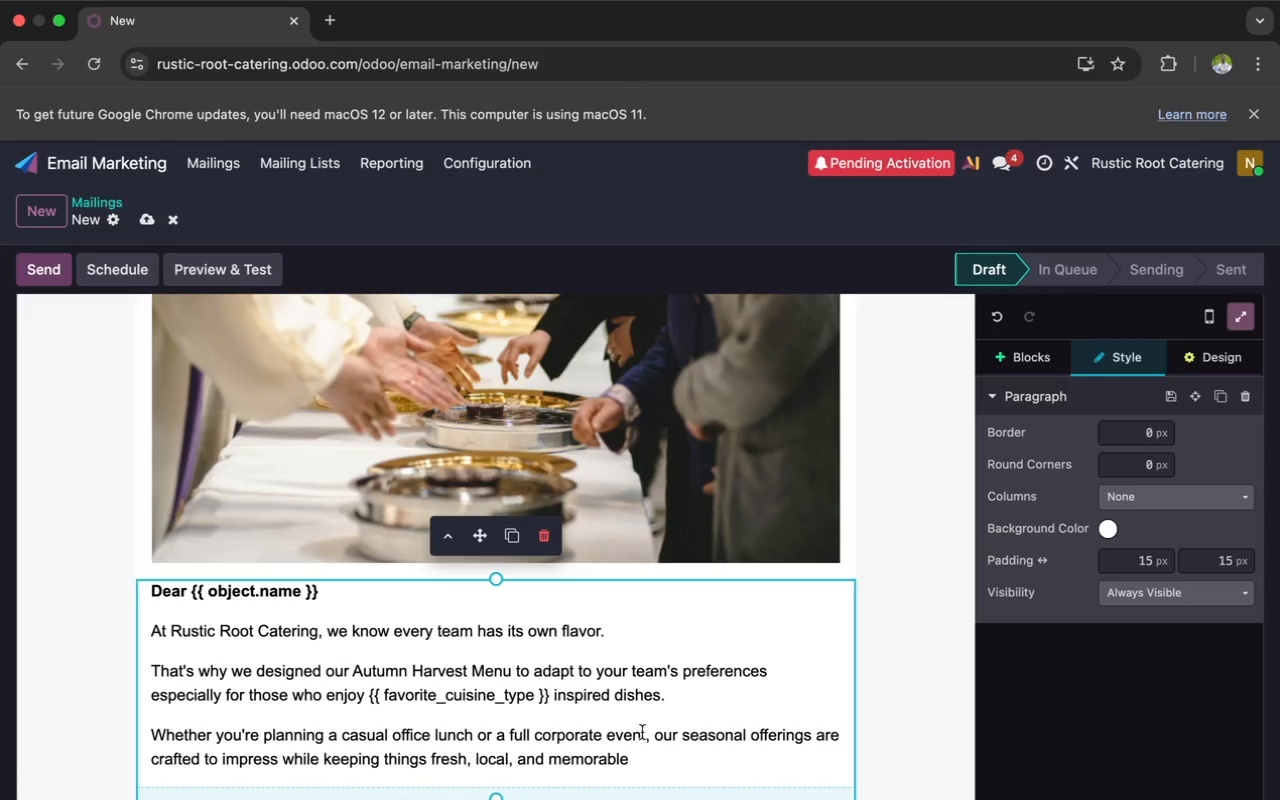 
left_click_drag(start_coordinate=[667, 700], to_coordinate=[369, 701])
 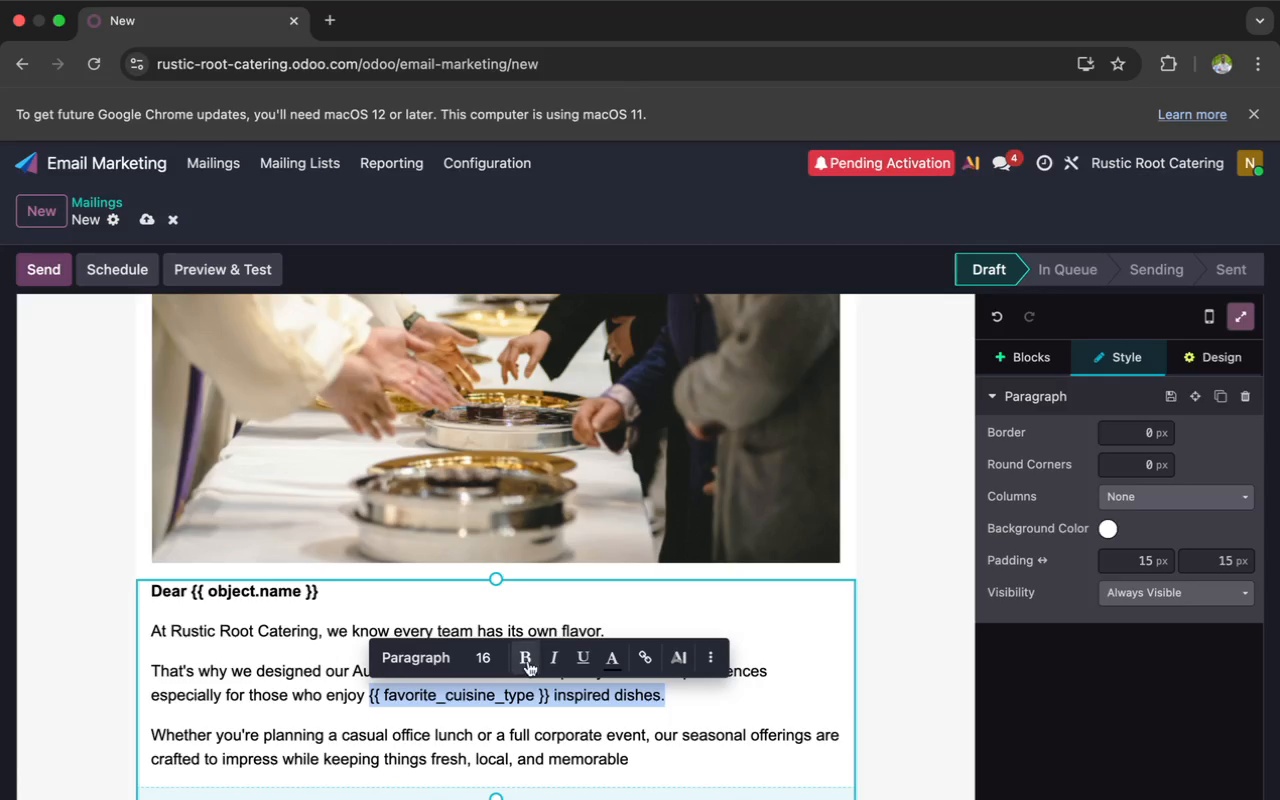 
left_click([529, 660])
 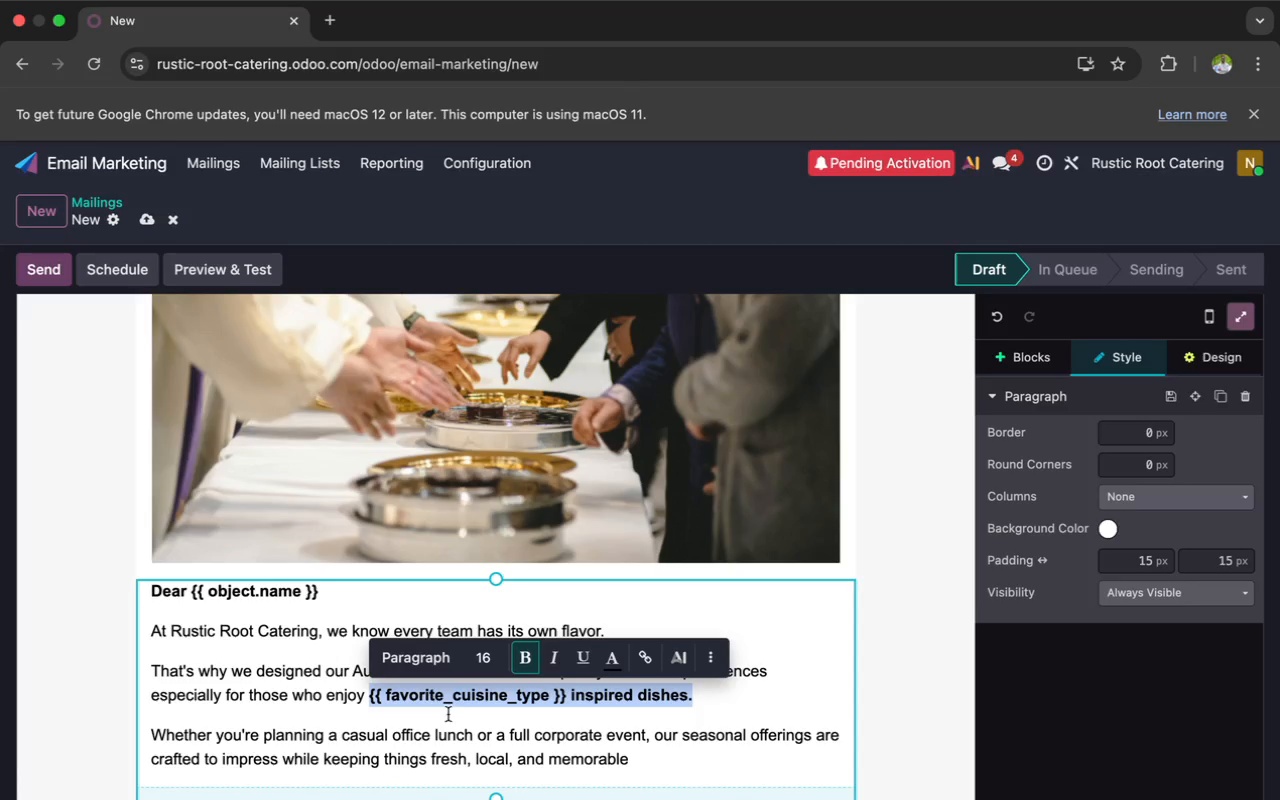 
left_click([445, 723])
 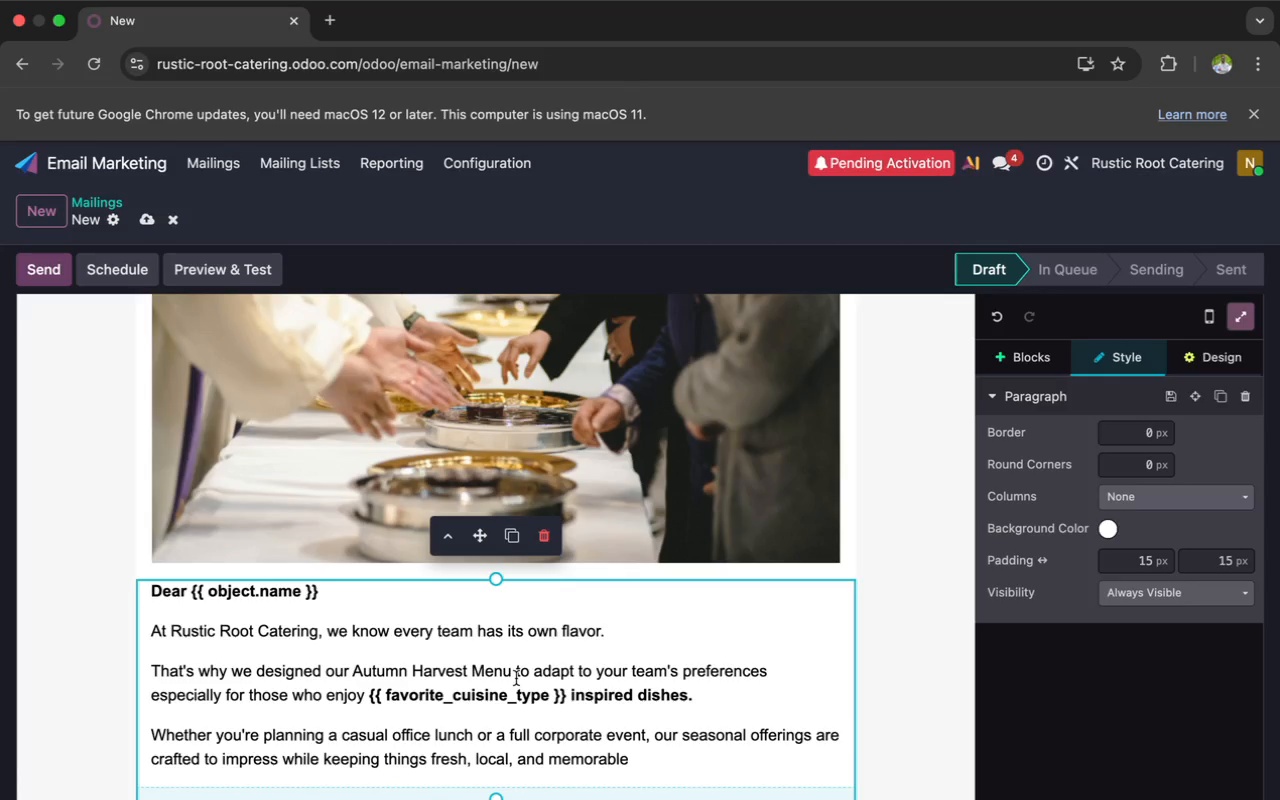 
left_click_drag(start_coordinate=[512, 671], to_coordinate=[356, 675])
 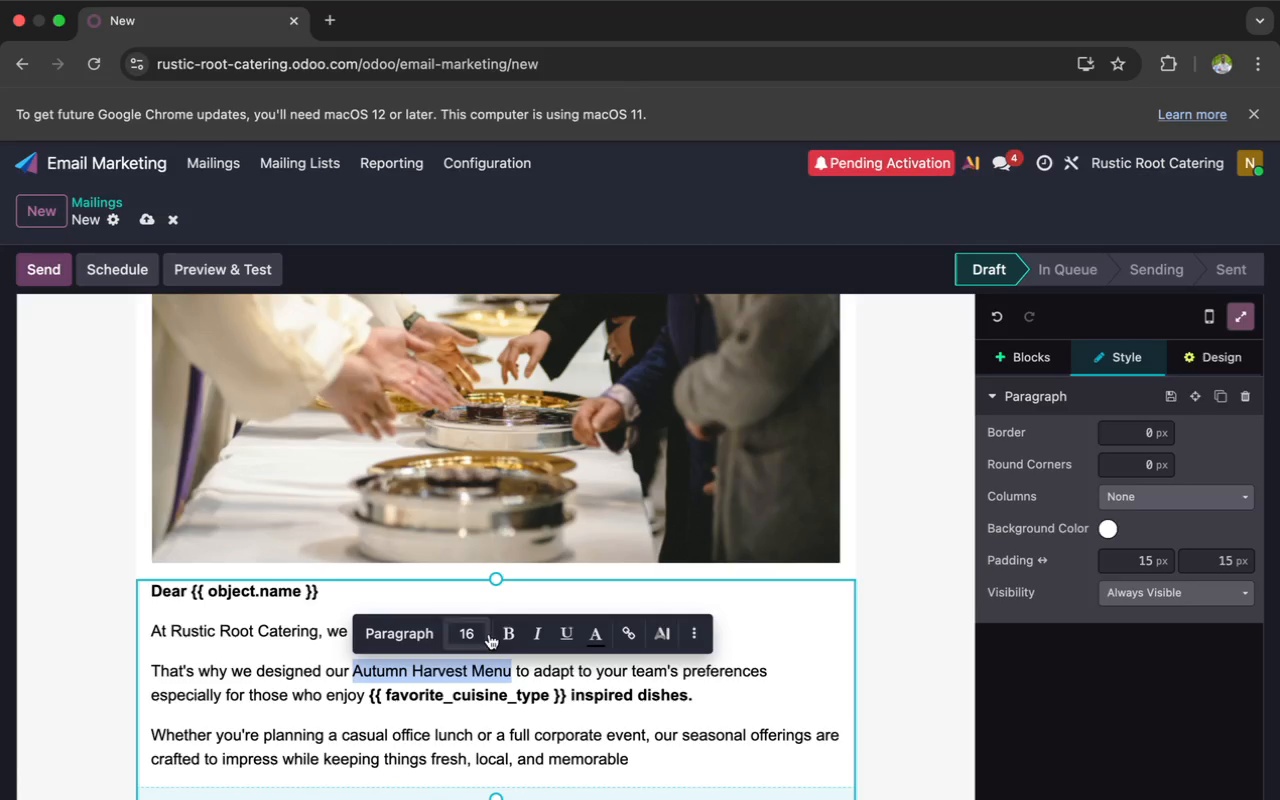 
left_click([503, 632])
 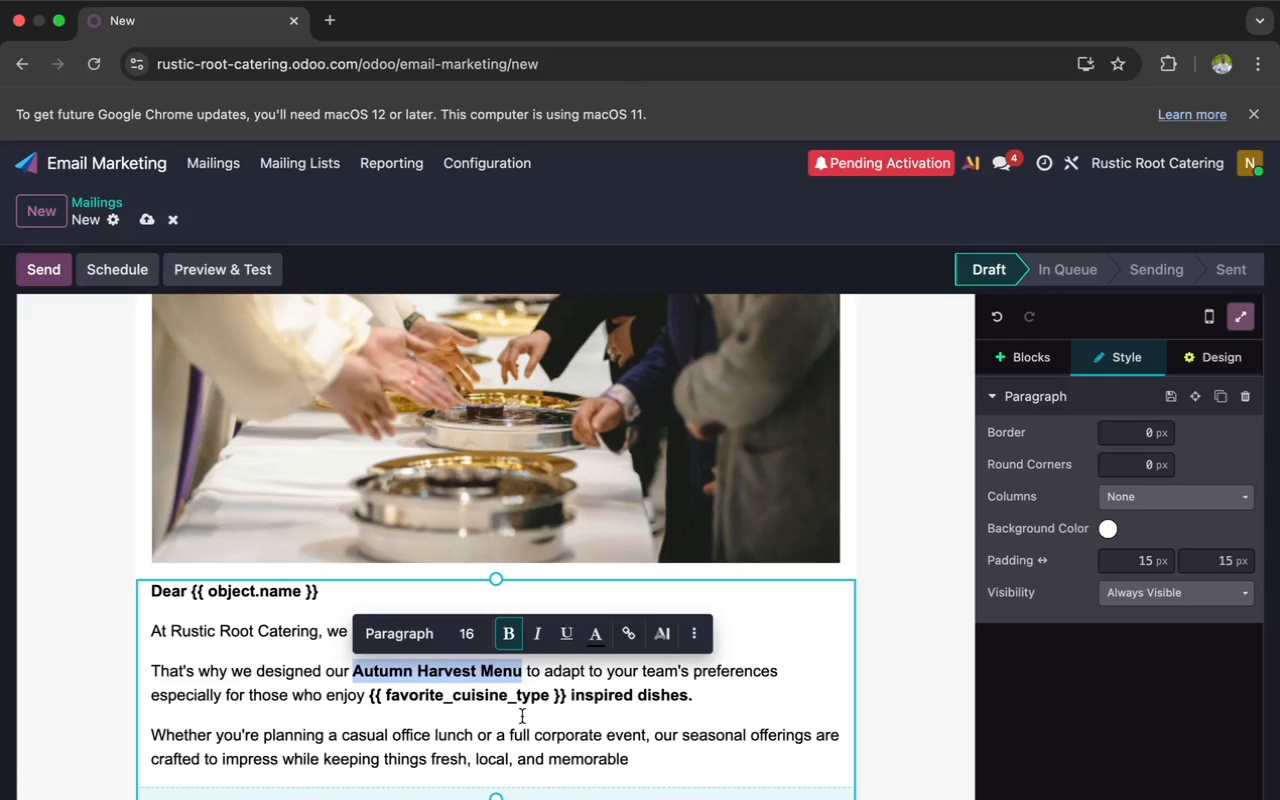 
left_click([629, 759])
 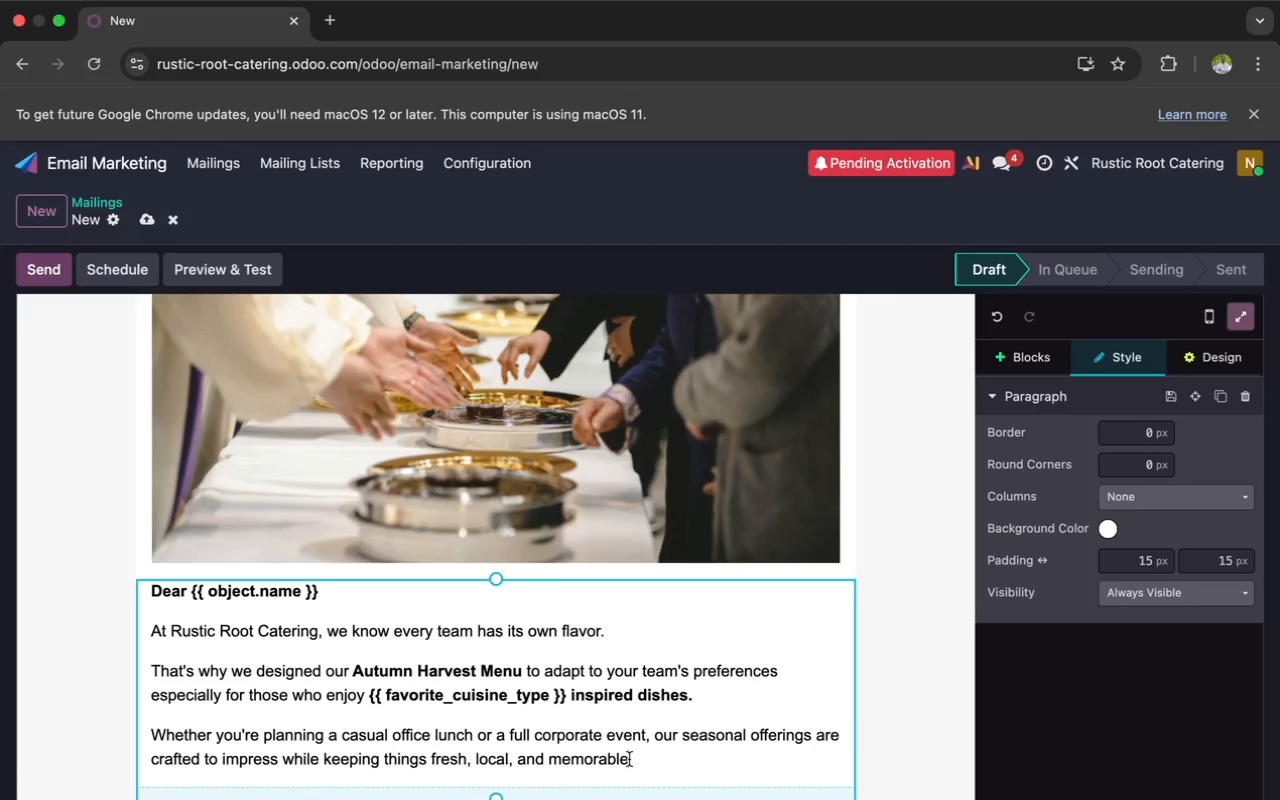 
scroll: coordinate [635, 731], scroll_direction: down, amount: 4.0
 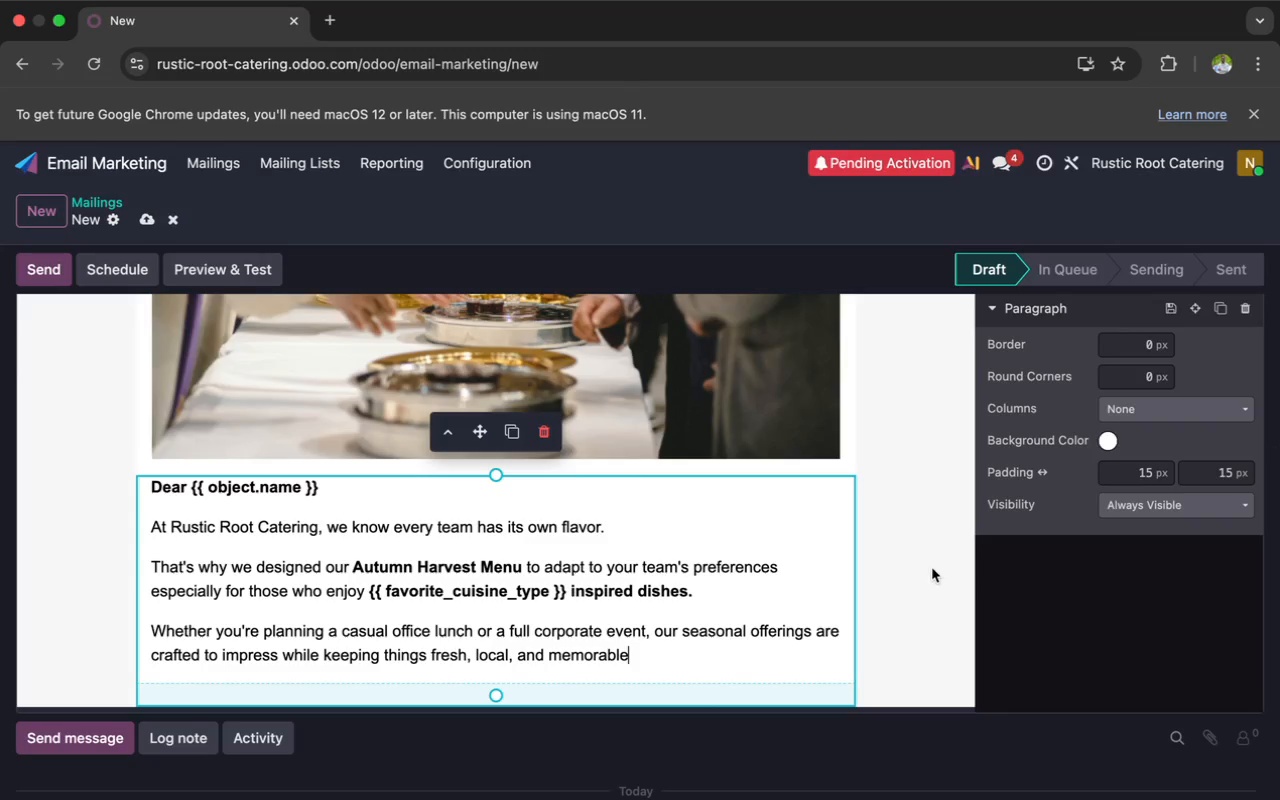 
scroll: coordinate [1062, 451], scroll_direction: up, amount: 5.0
 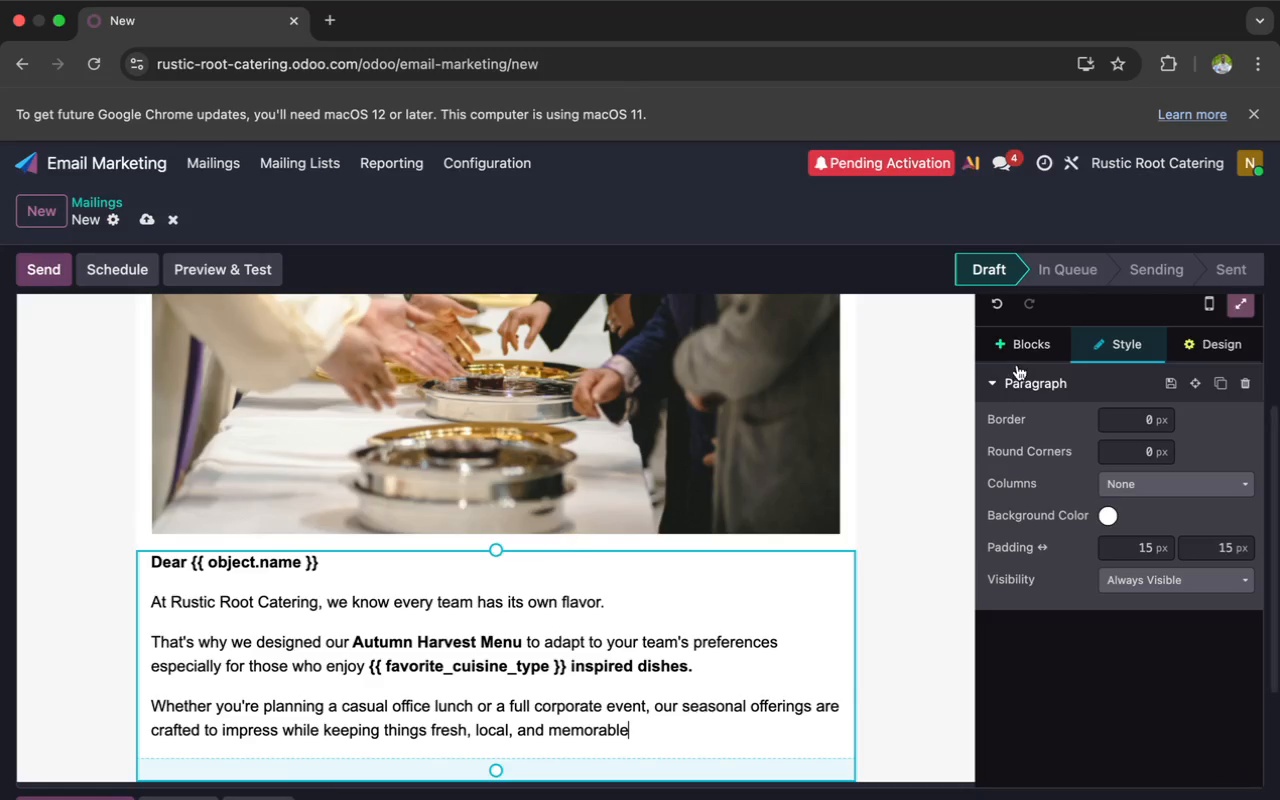 
left_click([1011, 336])
 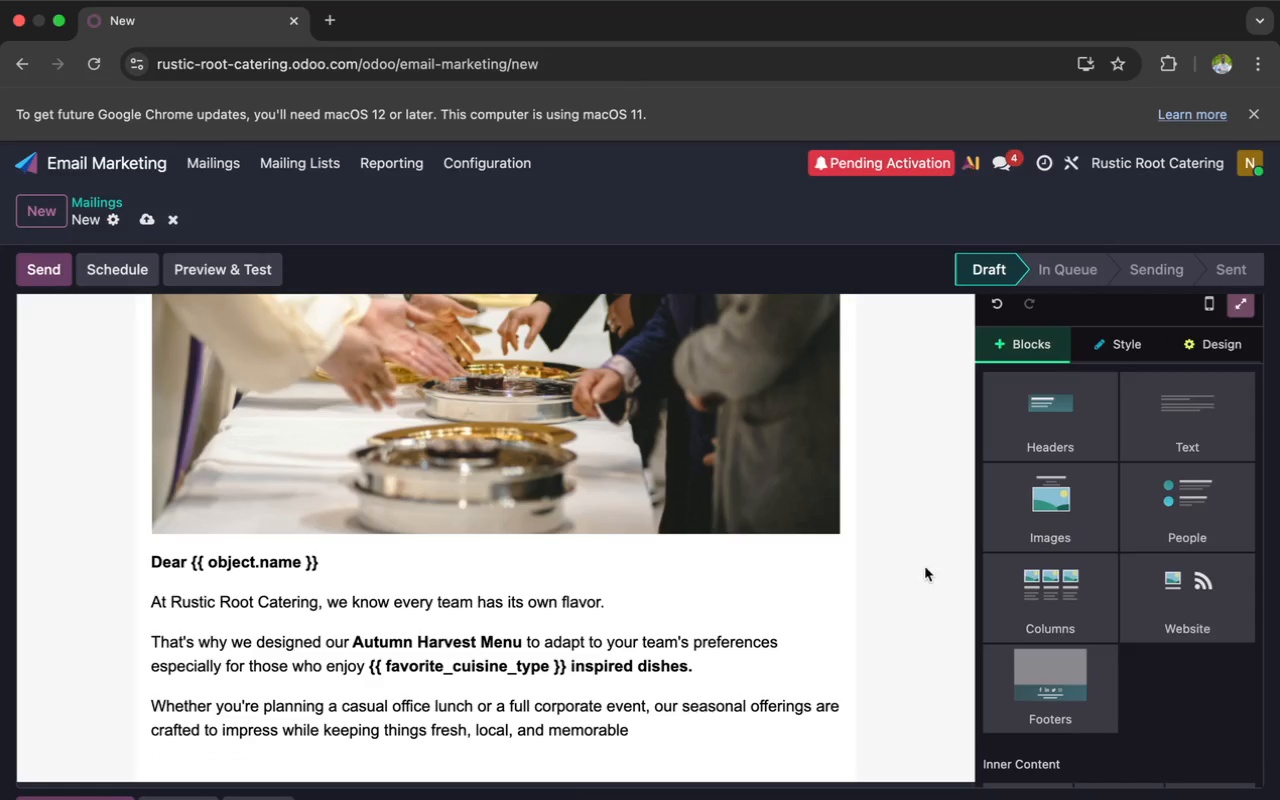 
scroll: coordinate [1032, 521], scroll_direction: down, amount: 10.0
 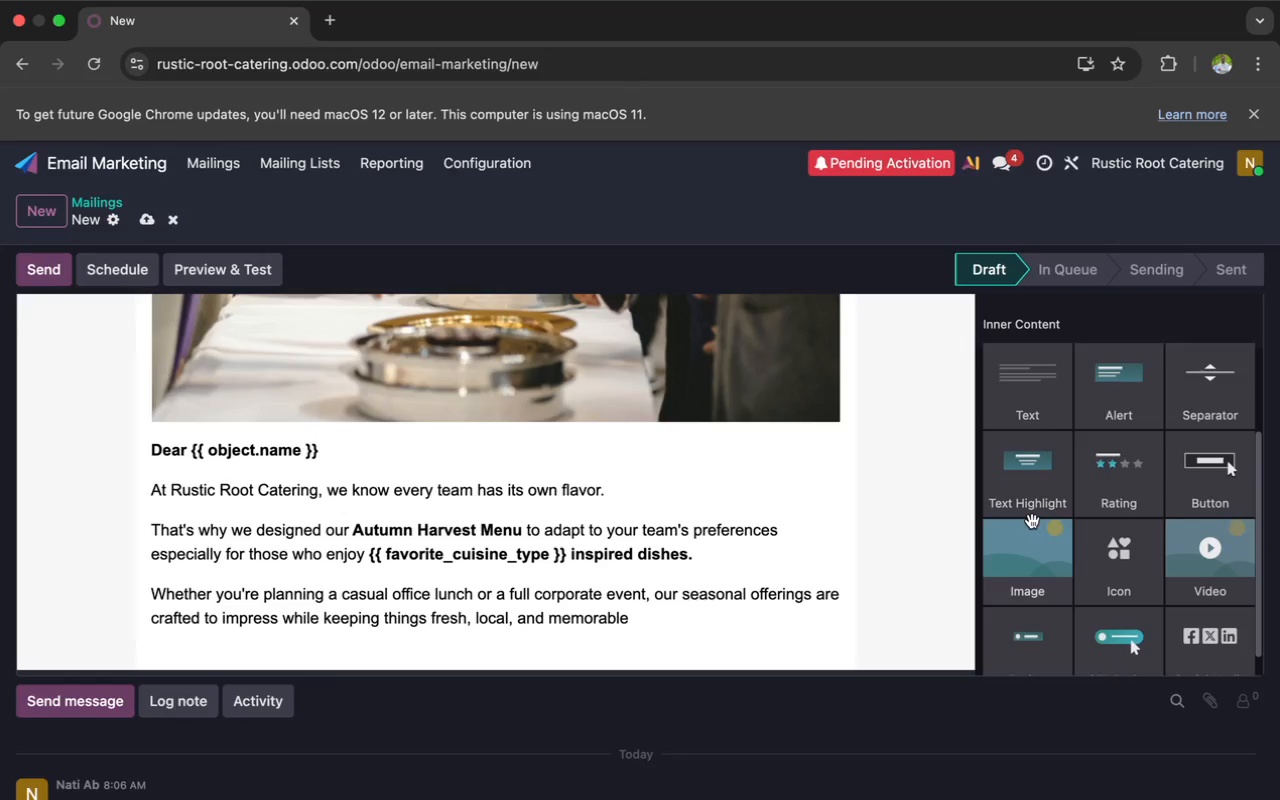 
left_click_drag(start_coordinate=[1041, 483], to_coordinate=[683, 657])
 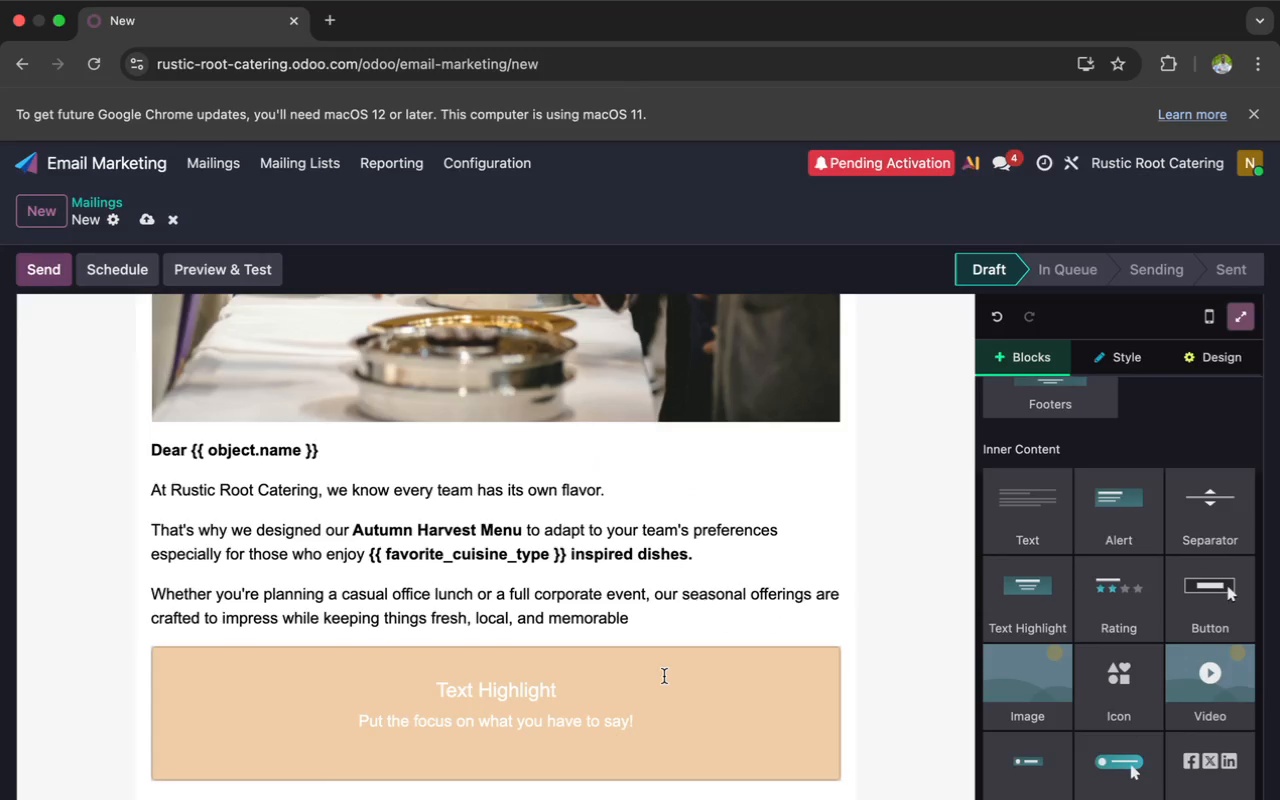 
left_click([664, 676])
 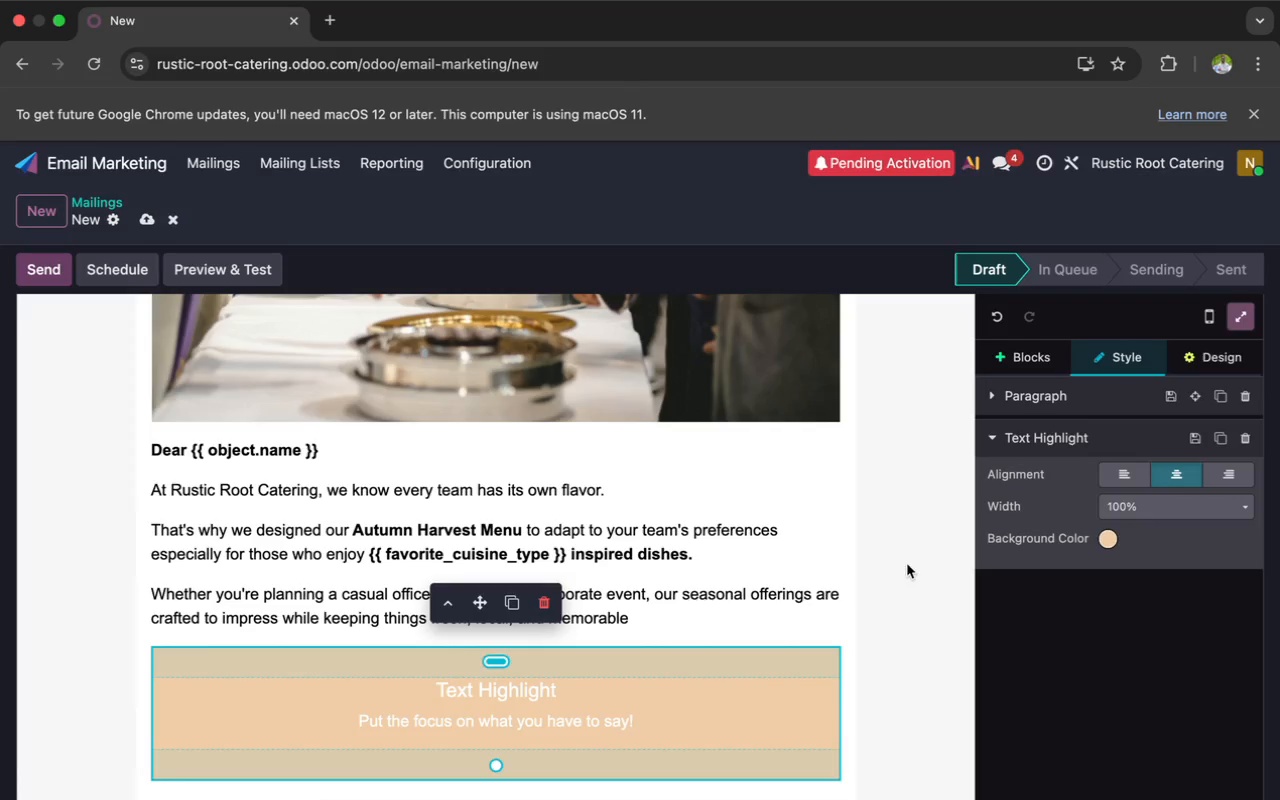 
left_click([1116, 467])
 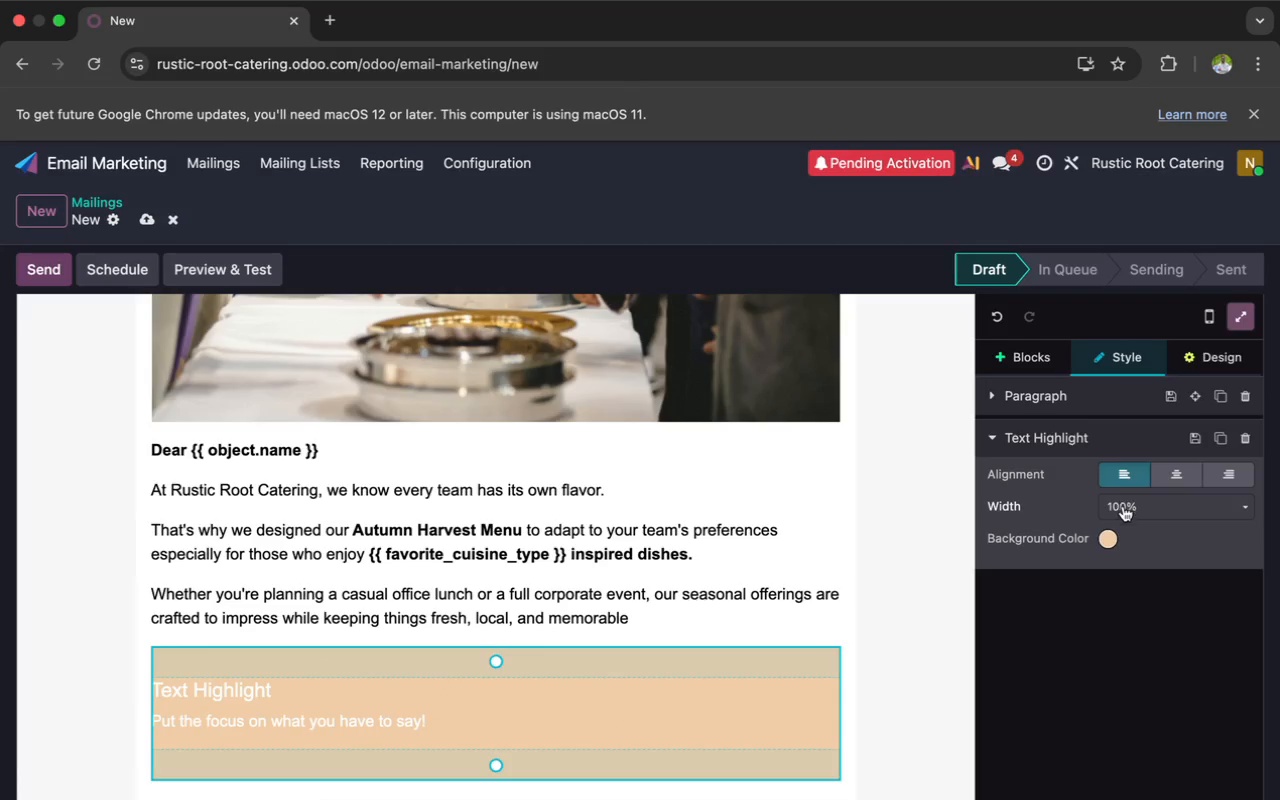 
left_click([1108, 538])
 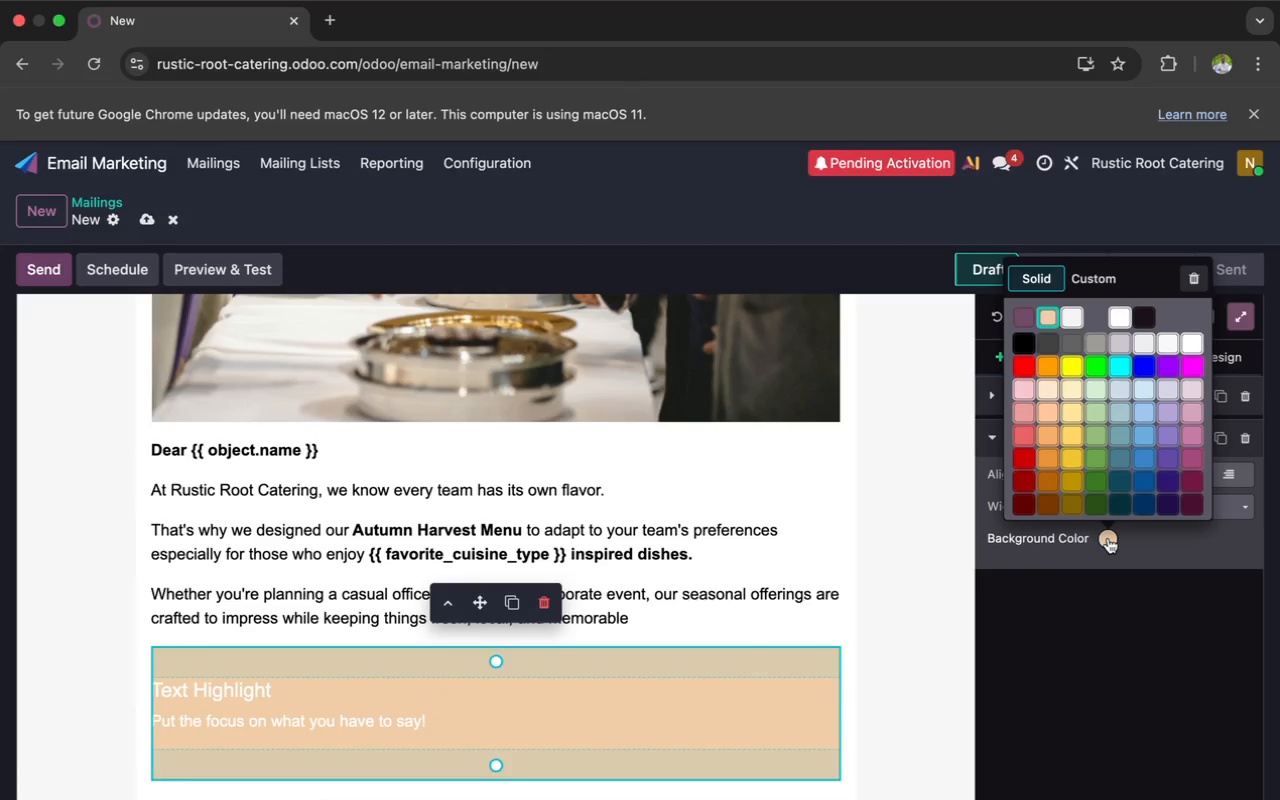 
wait(8.03)
 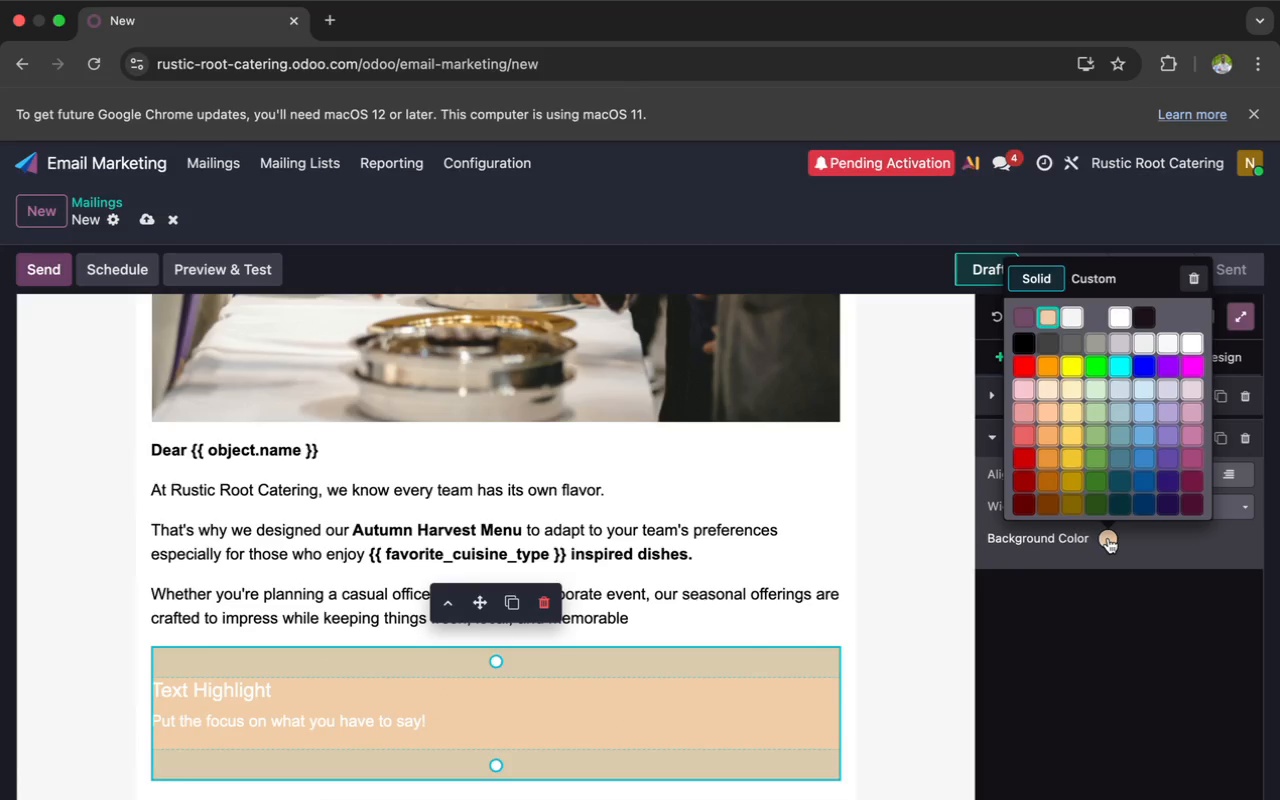 
left_click([1117, 464])
 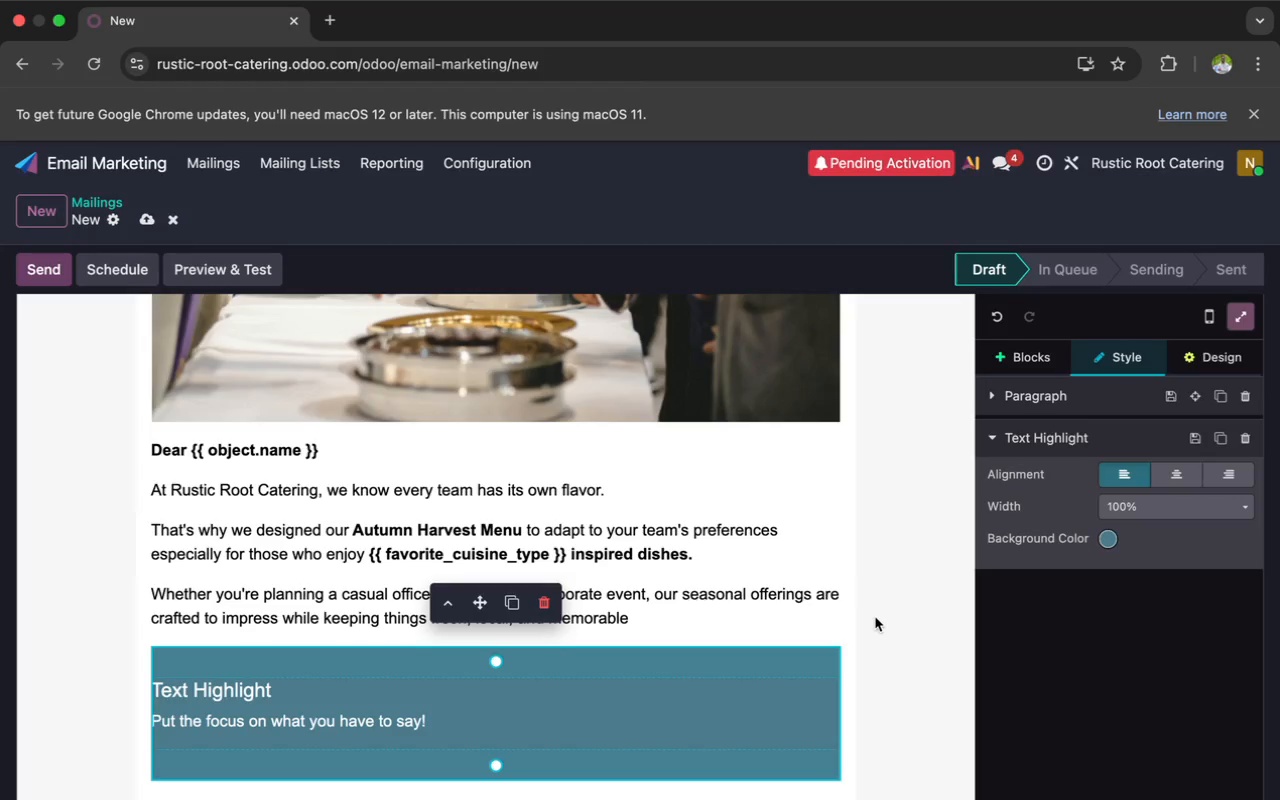 
wait(20.37)
 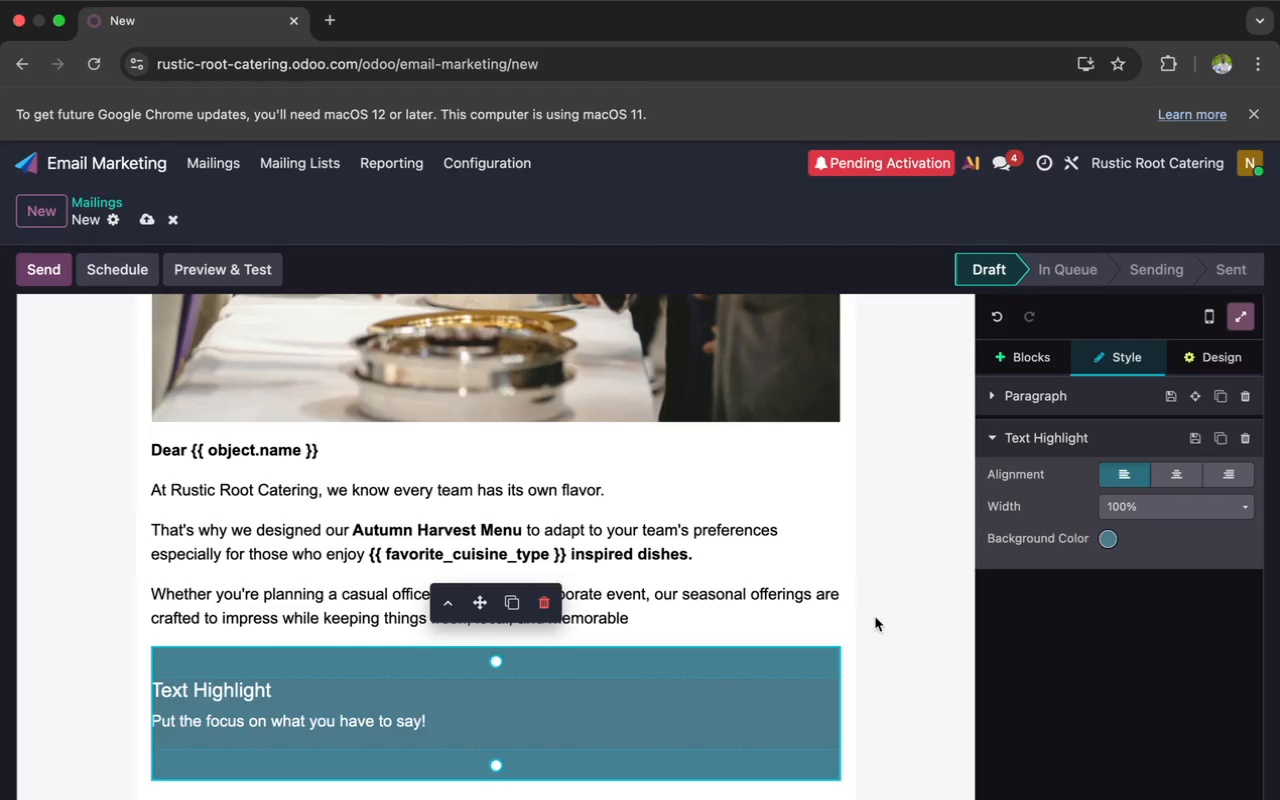 
left_click_drag(start_coordinate=[495, 669], to_coordinate=[492, 635])
 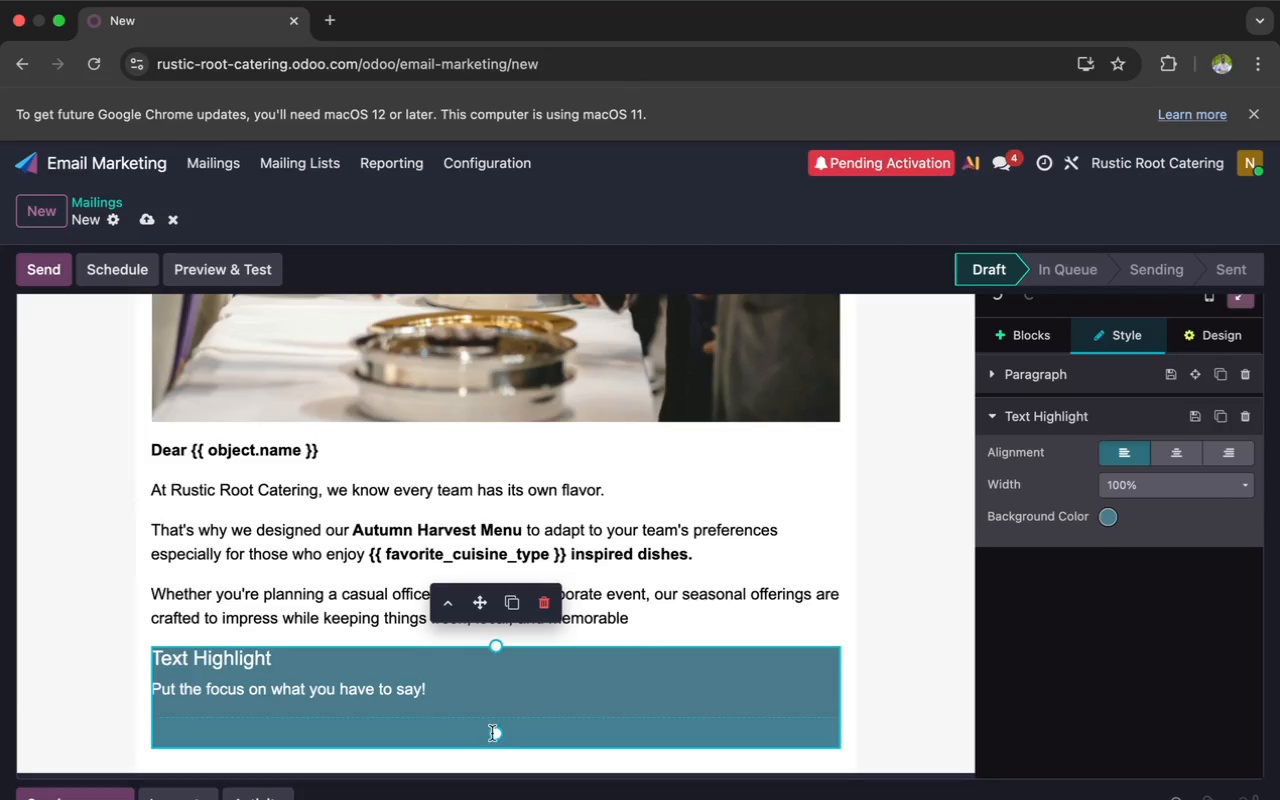 
left_click_drag(start_coordinate=[495, 735], to_coordinate=[494, 710])
 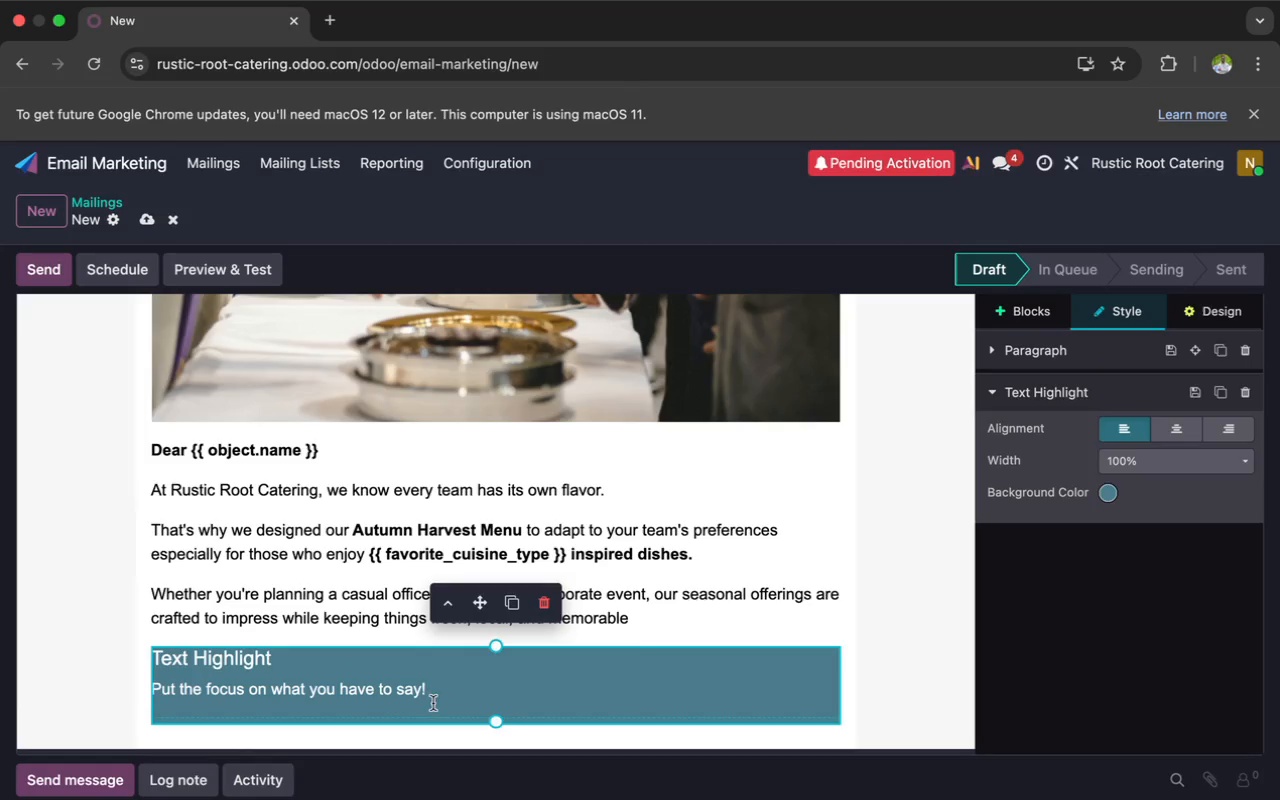 
left_click_drag(start_coordinate=[440, 691], to_coordinate=[153, 647])
 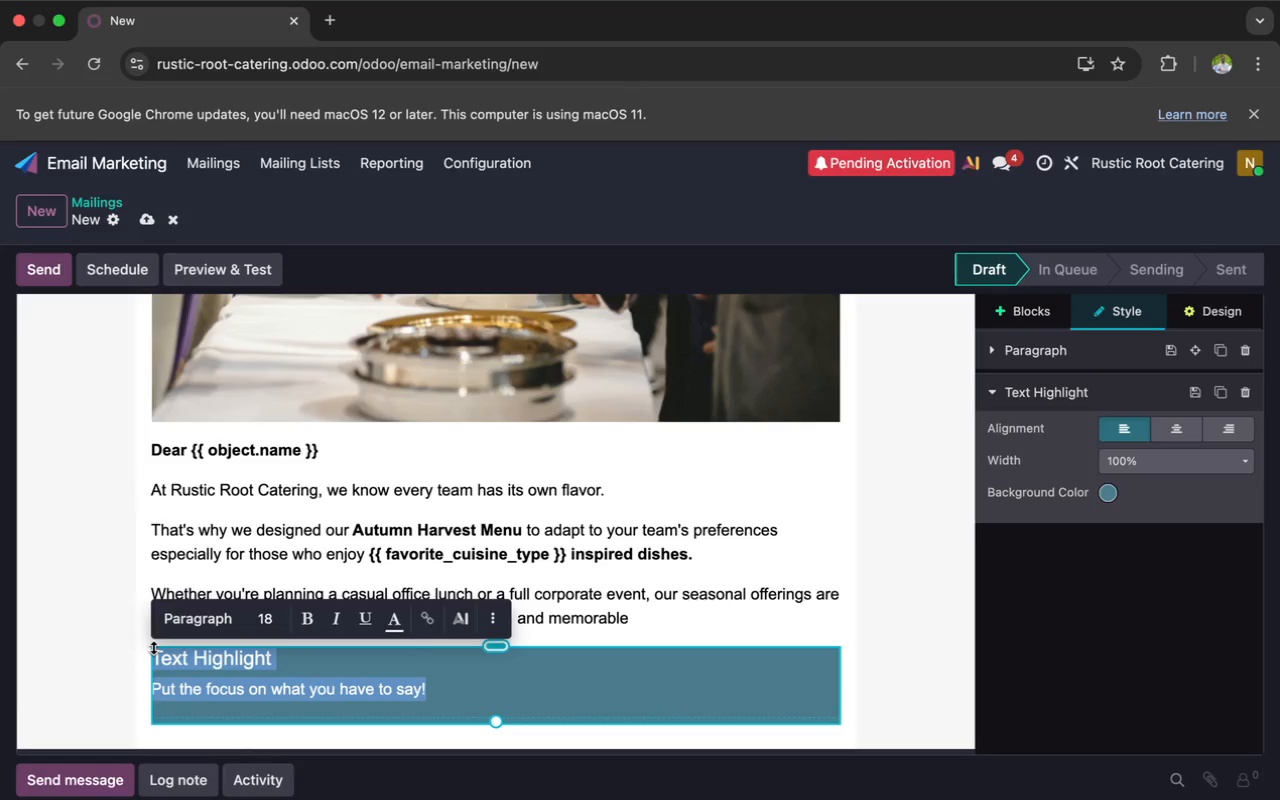 
key(Backspace)
 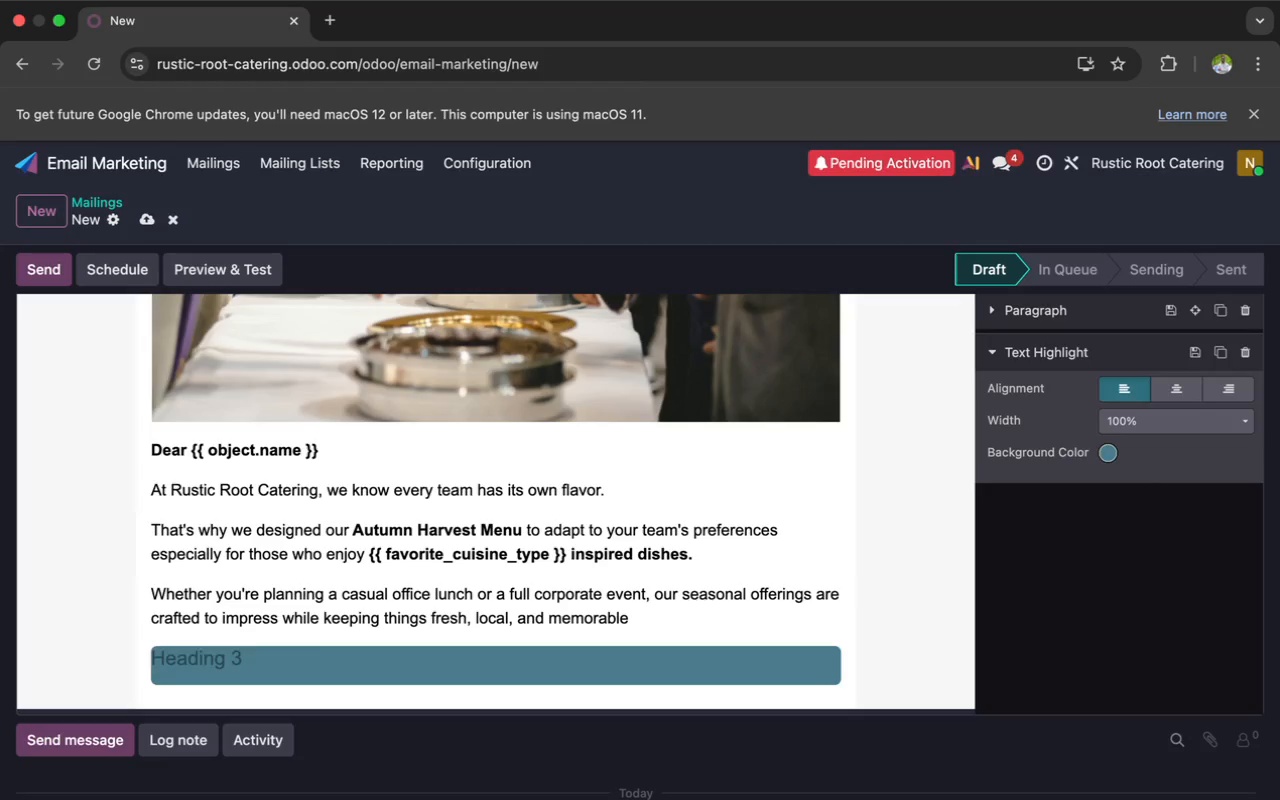 
wait(5.3)
 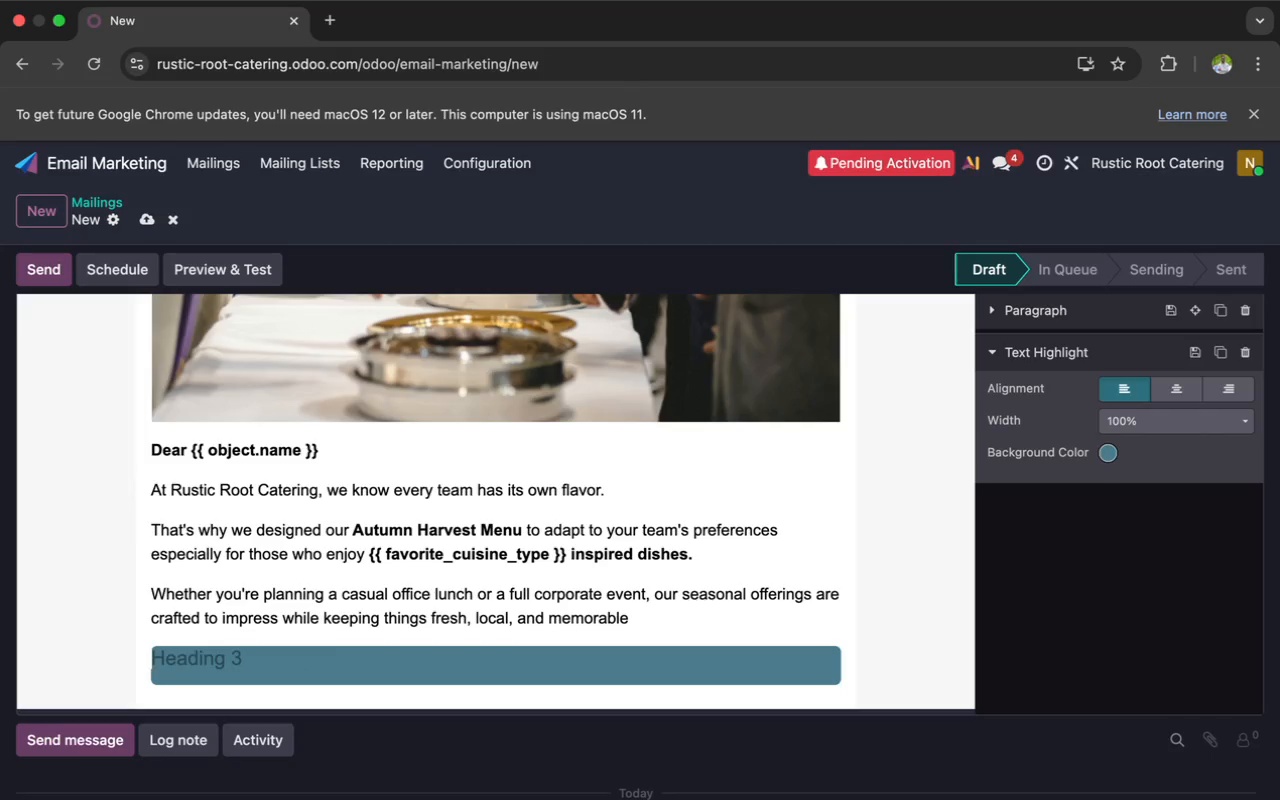 
type(why team)
 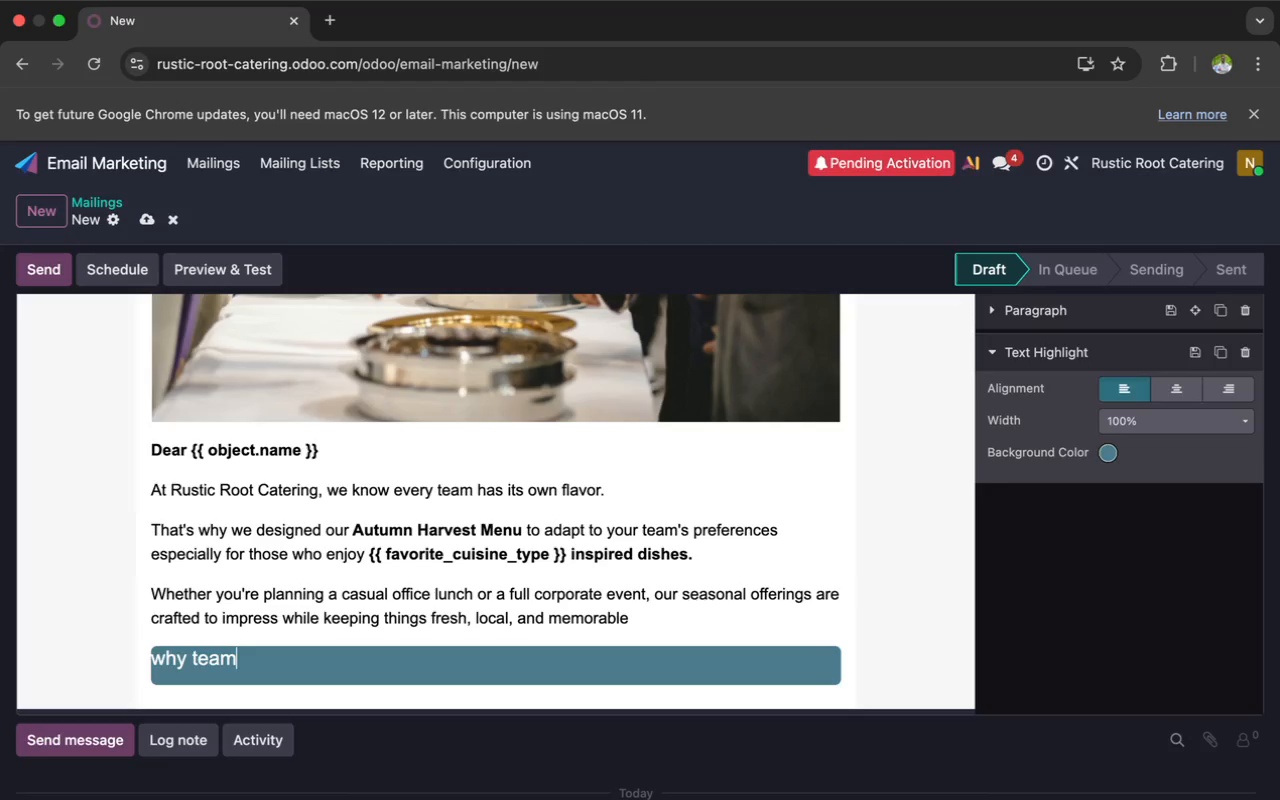 
type(s love this seaso)
 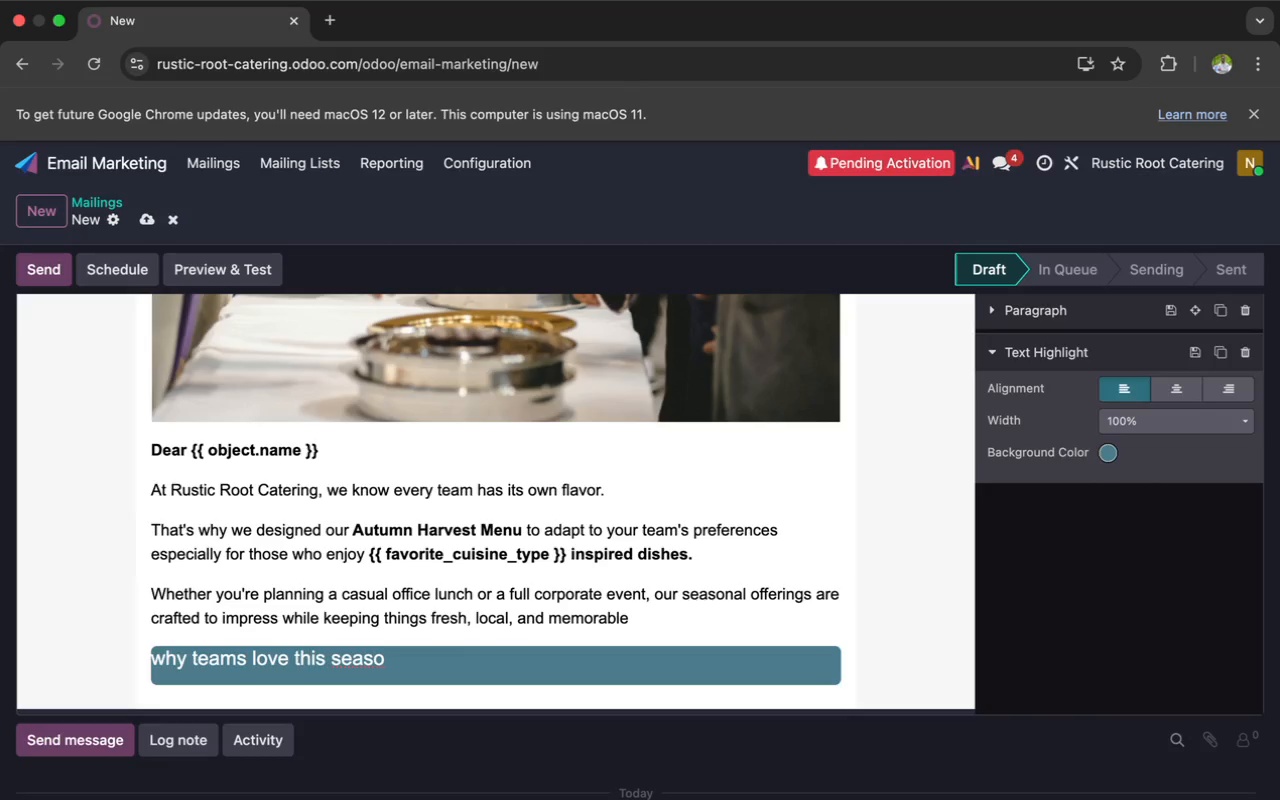 
key(N)
 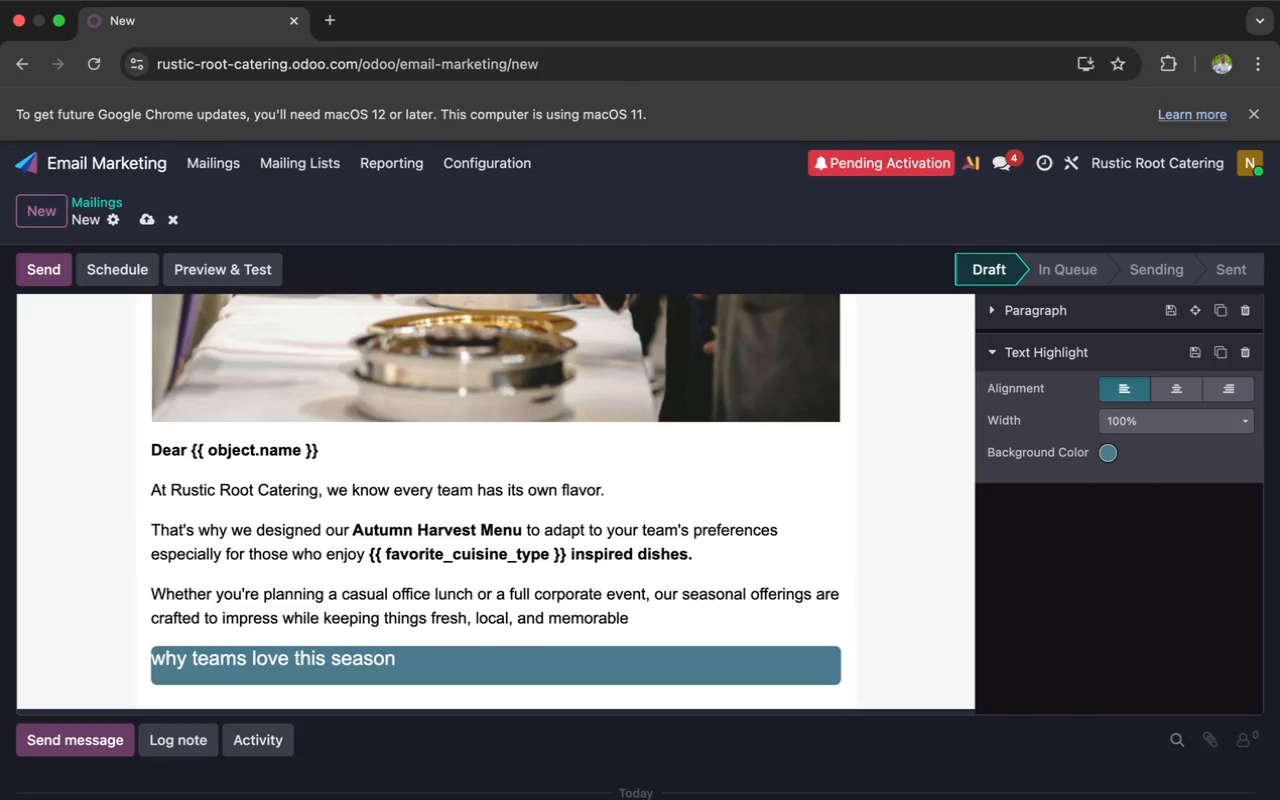 
key(Quote)
 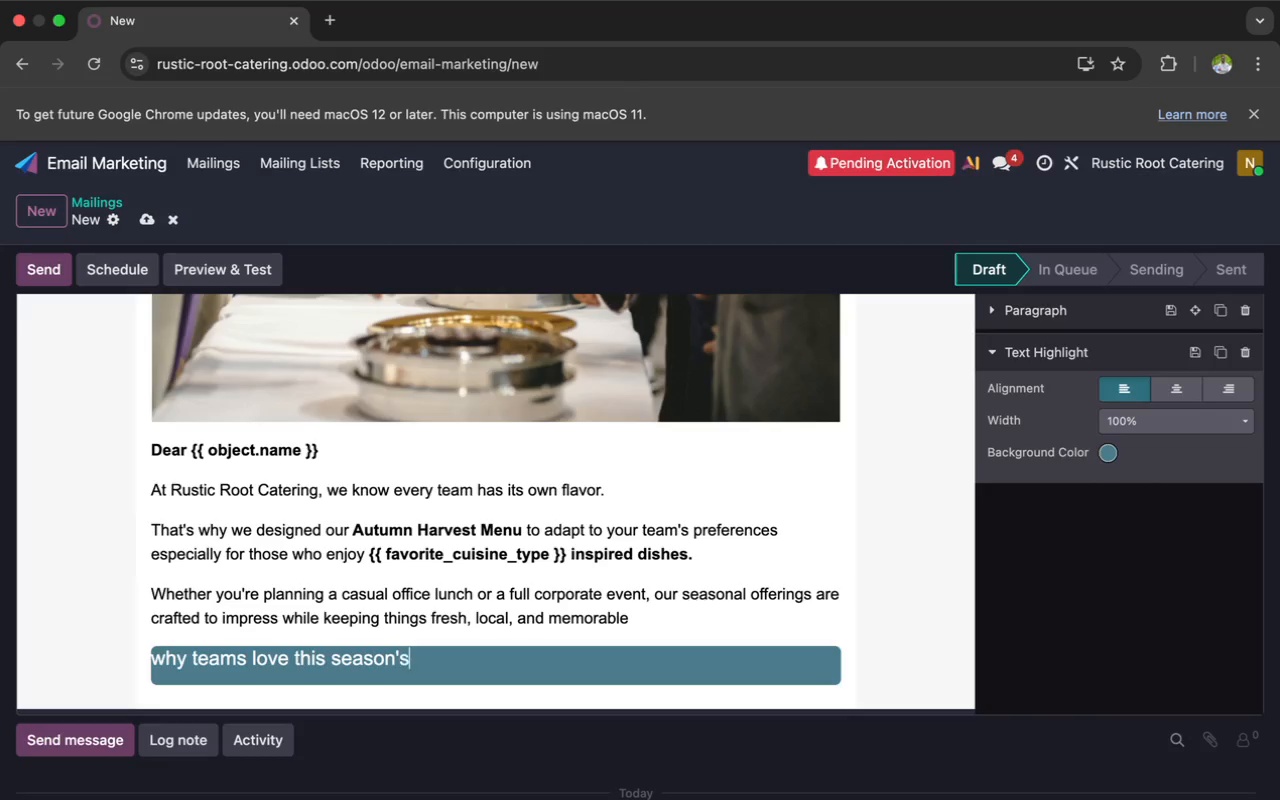 
key(S)
 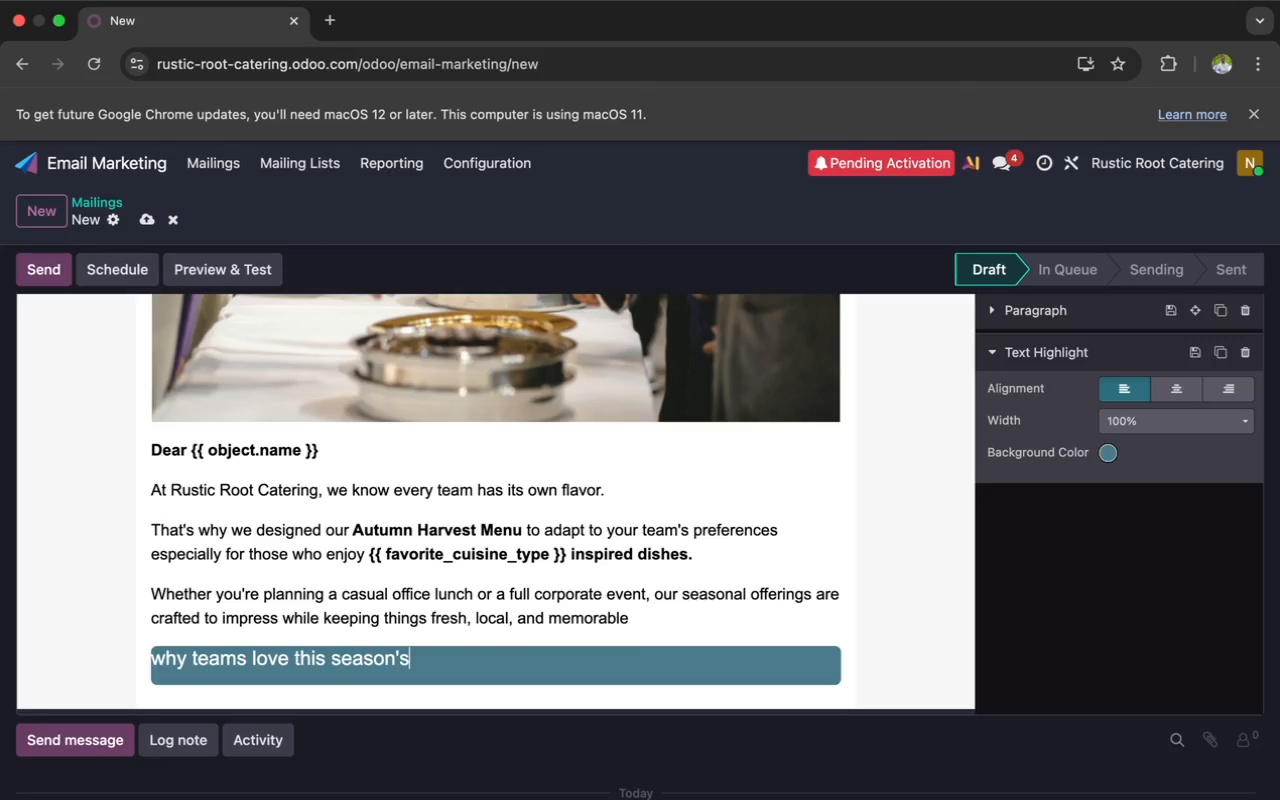 
type( menu)
 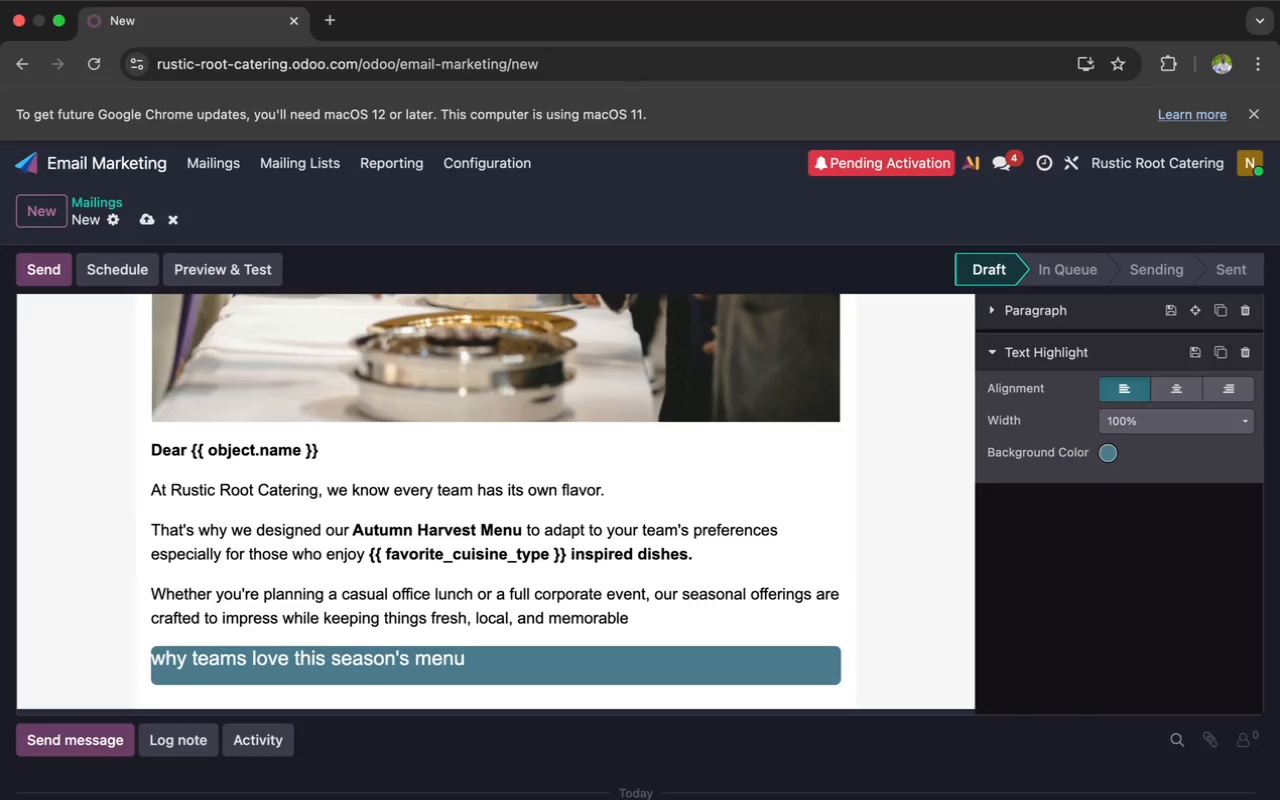 
wait(6.05)
 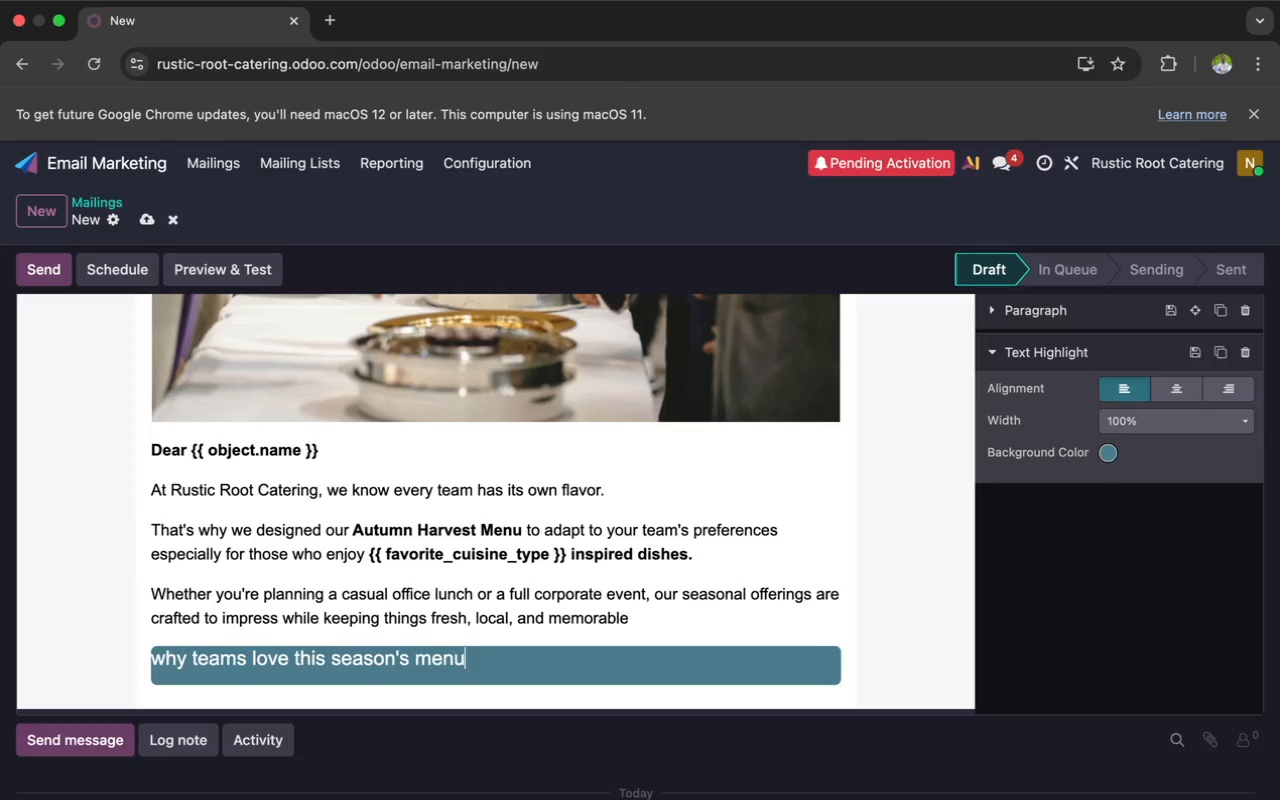 
key(Enter)
 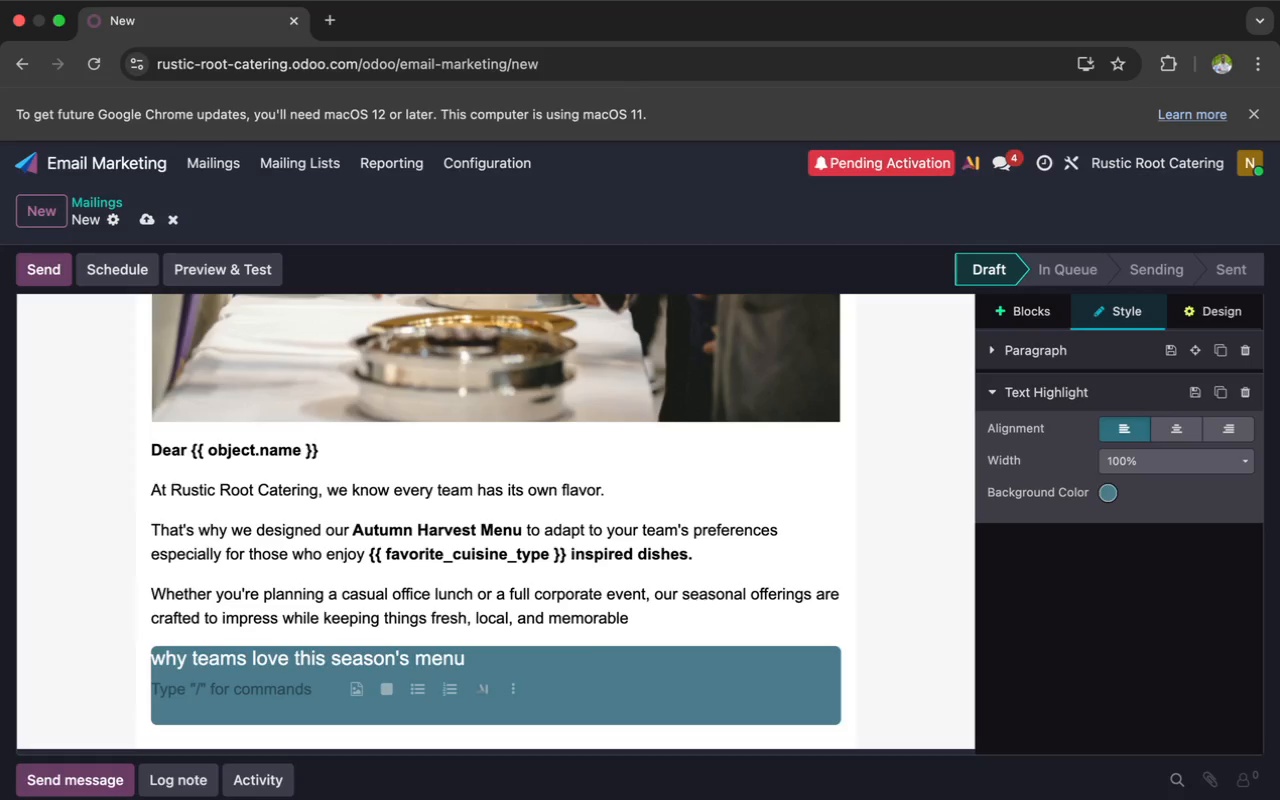 
type(Customizable corporate)
 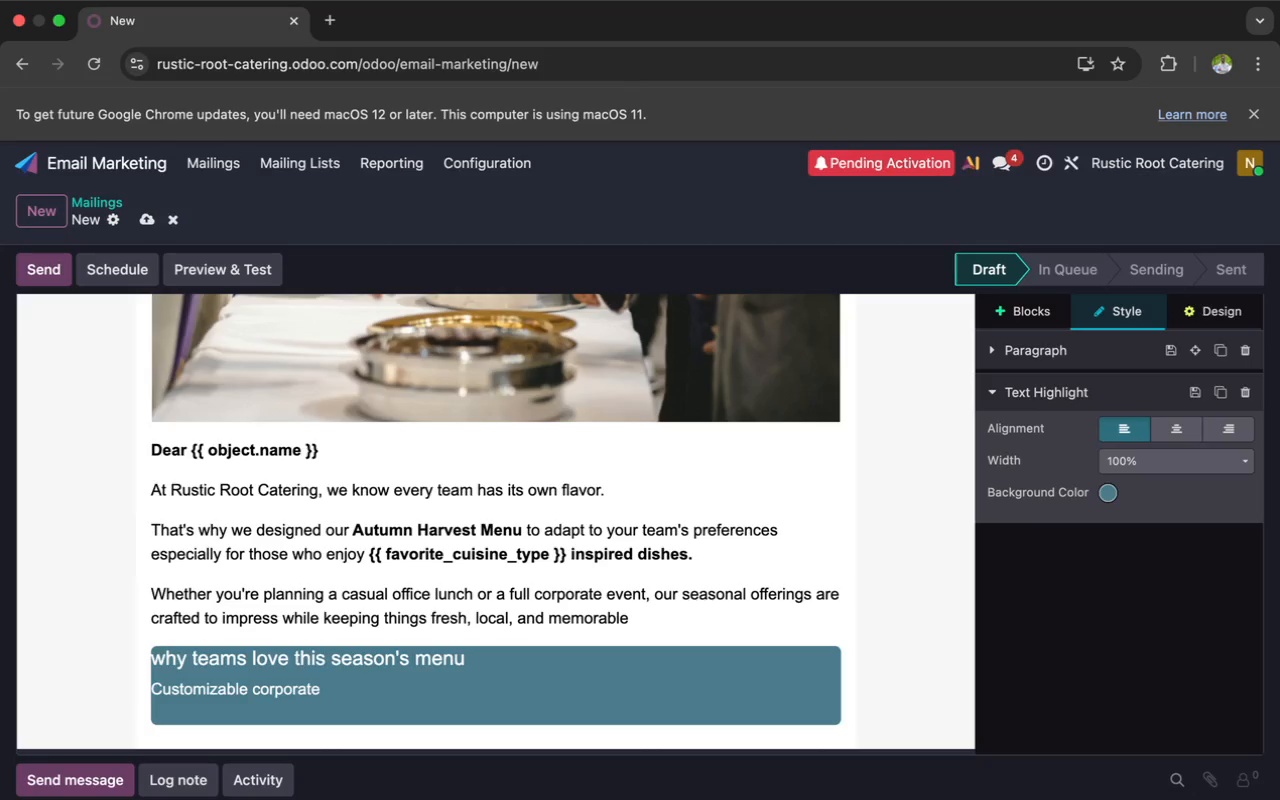 
wait(6.19)
 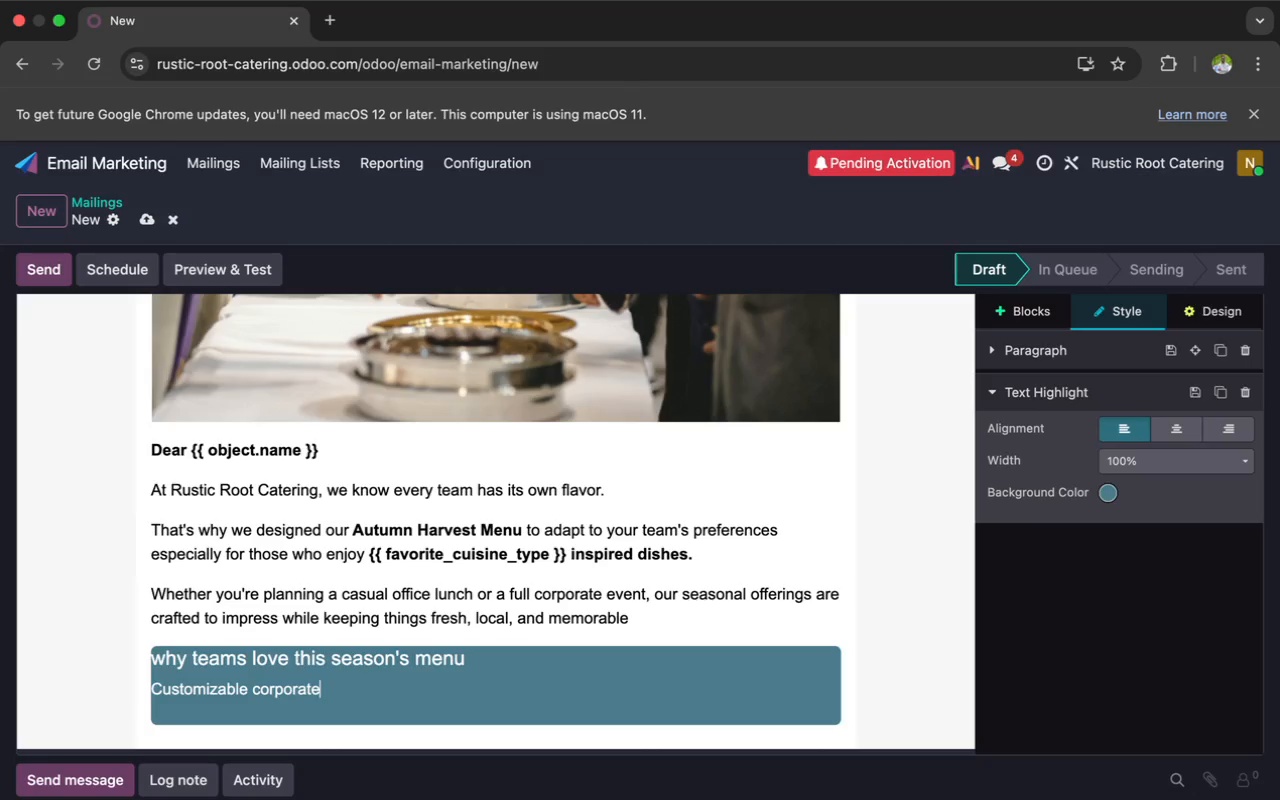 
type( meal plans )
 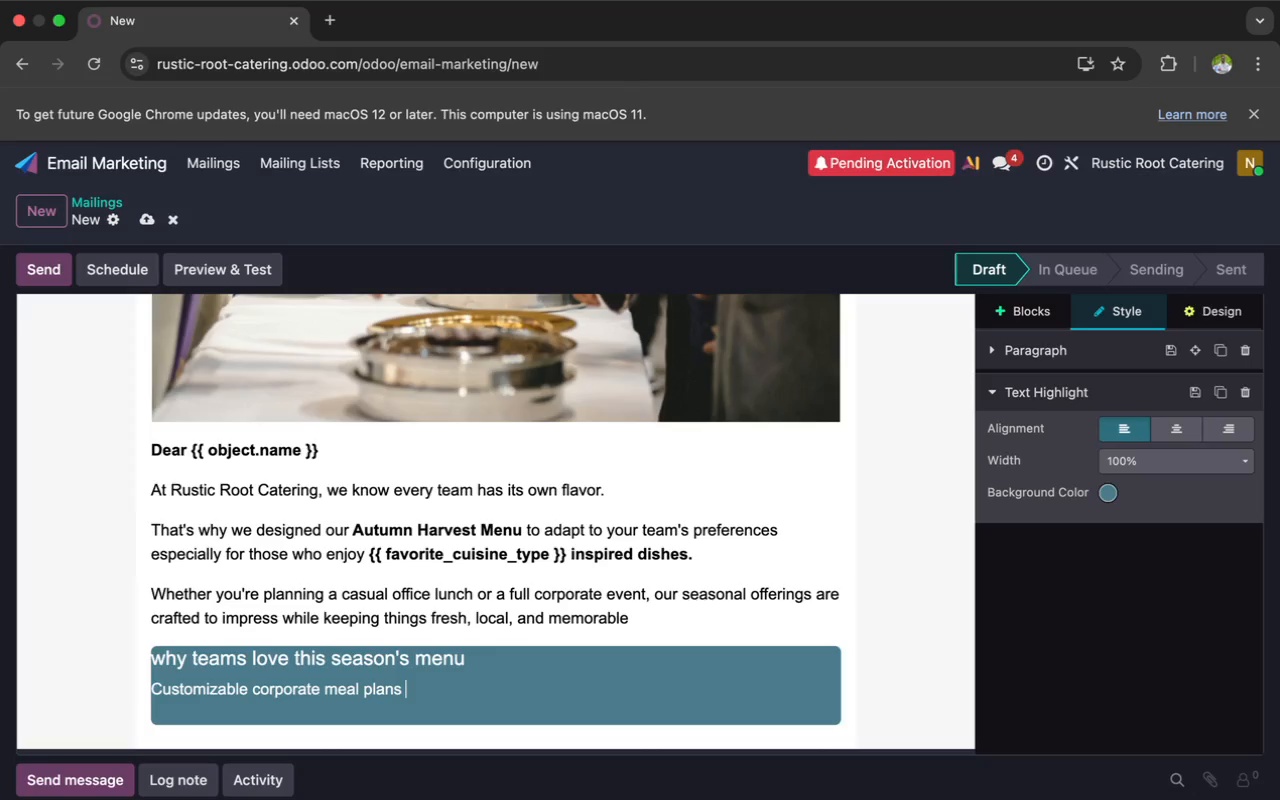 
key(Enter)
 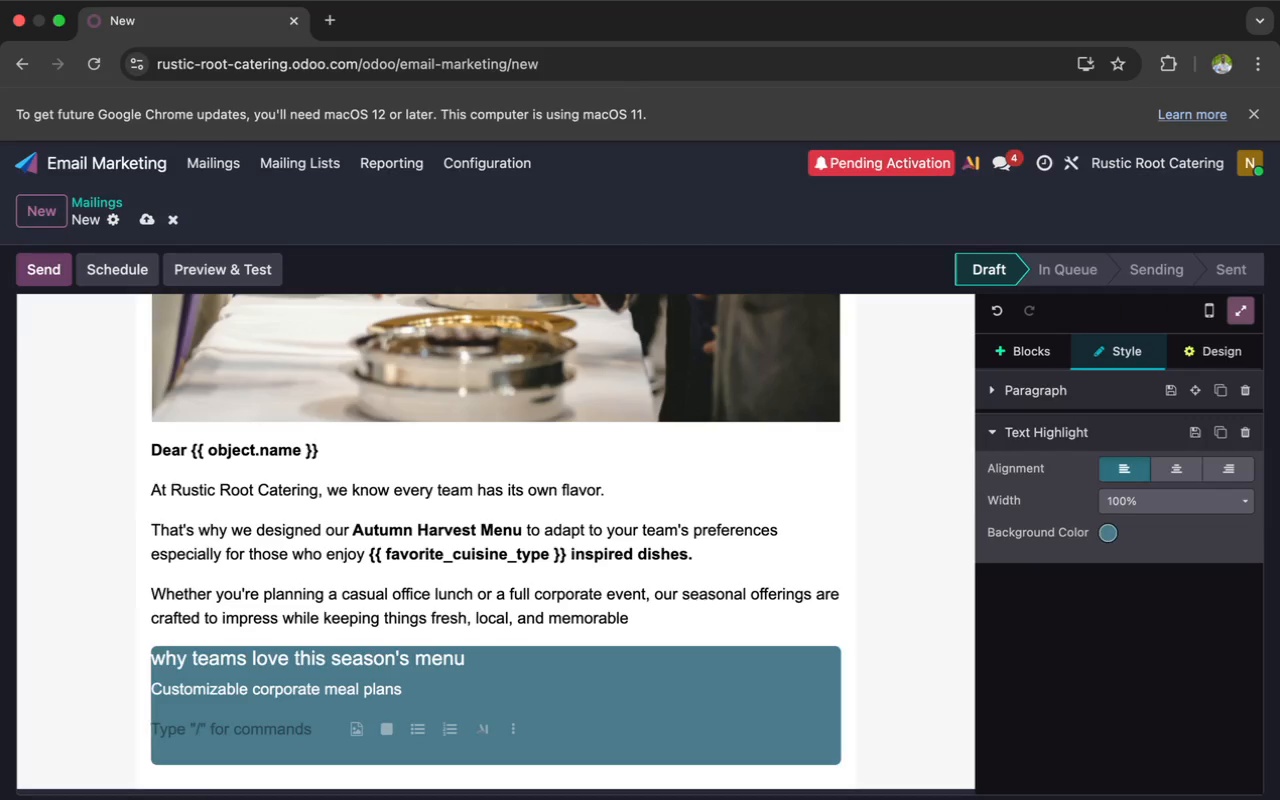 
wait(8.62)
 